 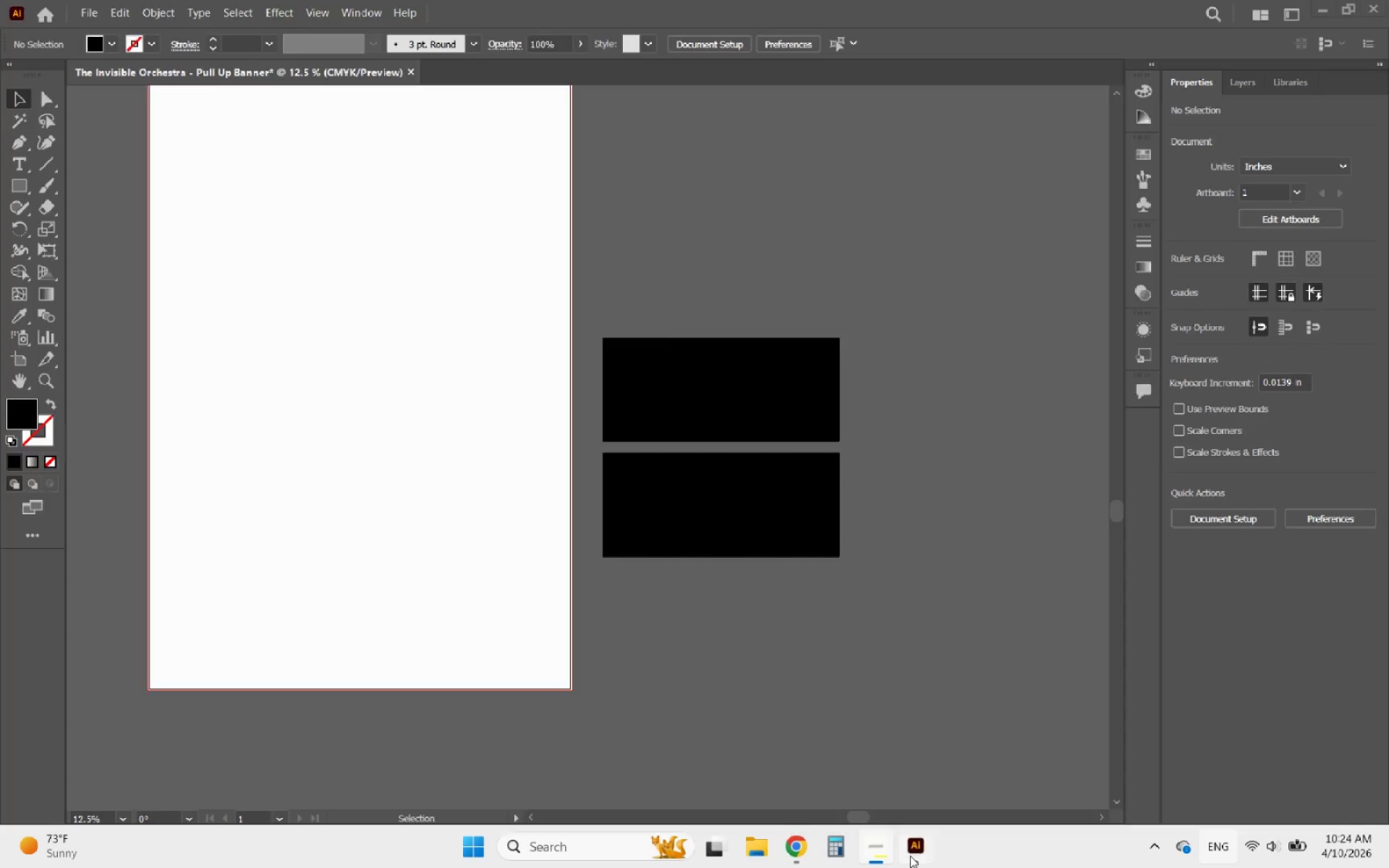 
scroll: coordinate [849, 453], scroll_direction: down, amount: 3.0
 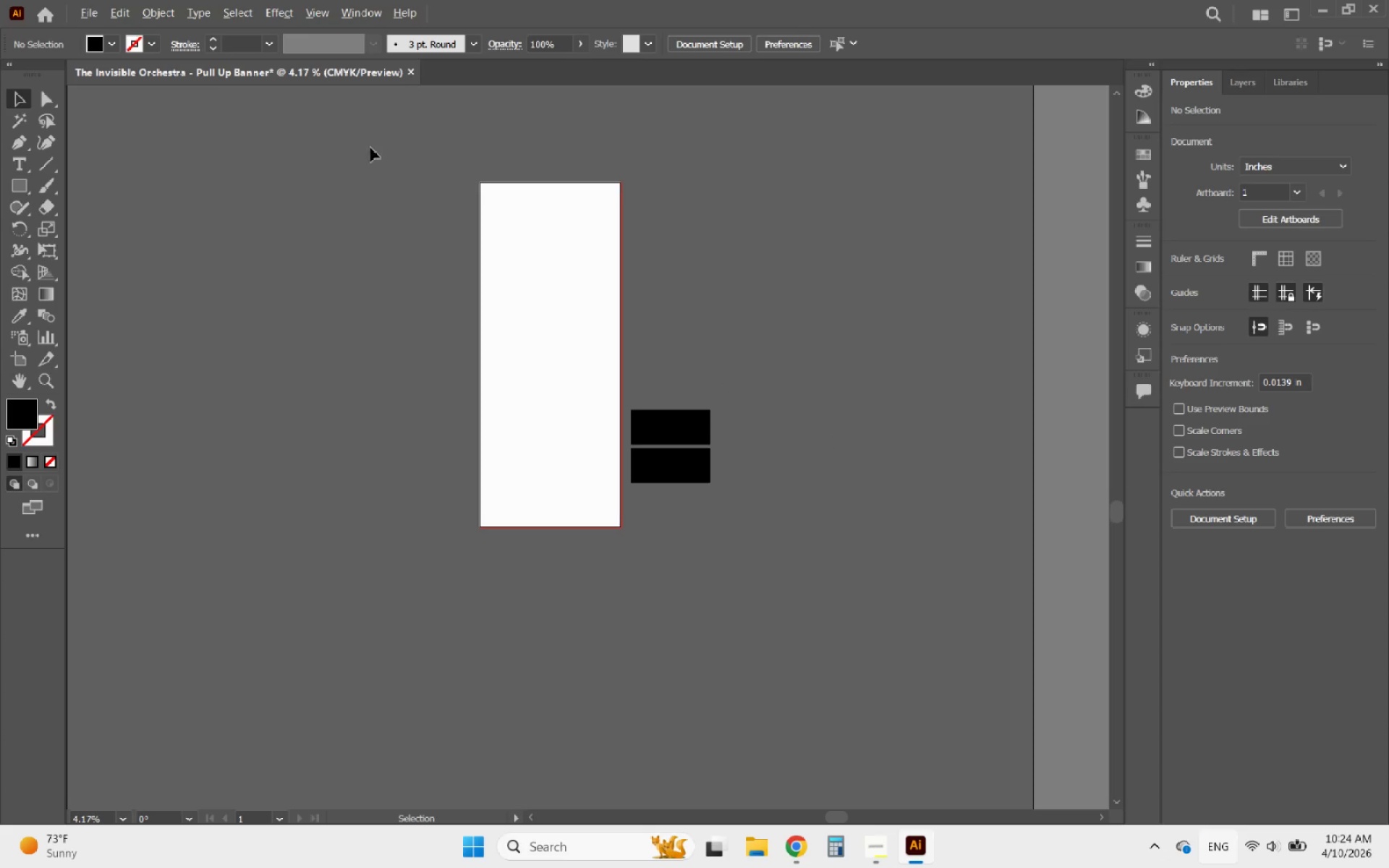 
scroll: coordinate [876, 257], scroll_direction: up, amount: 5.0
 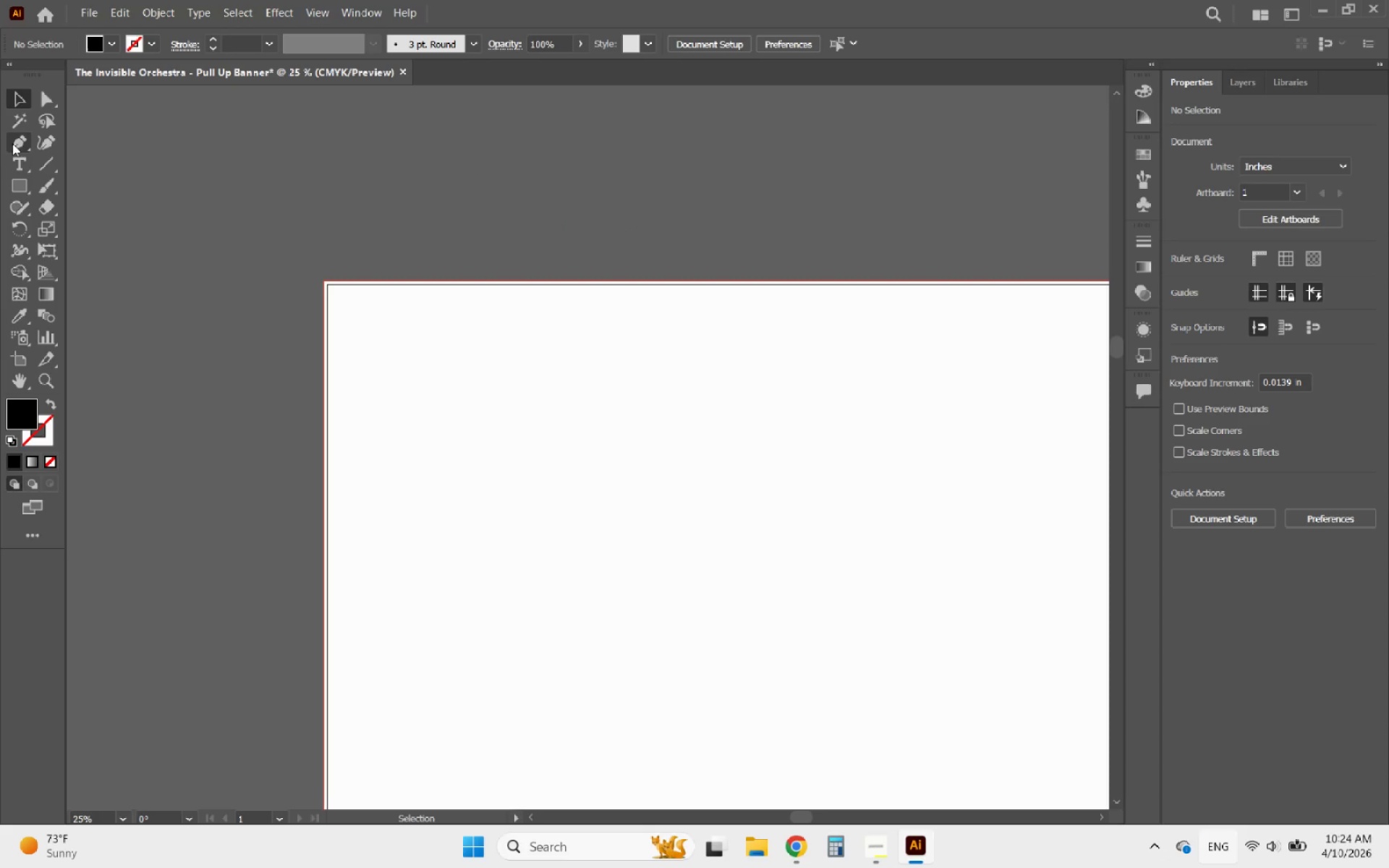 
left_click([19, 146])
 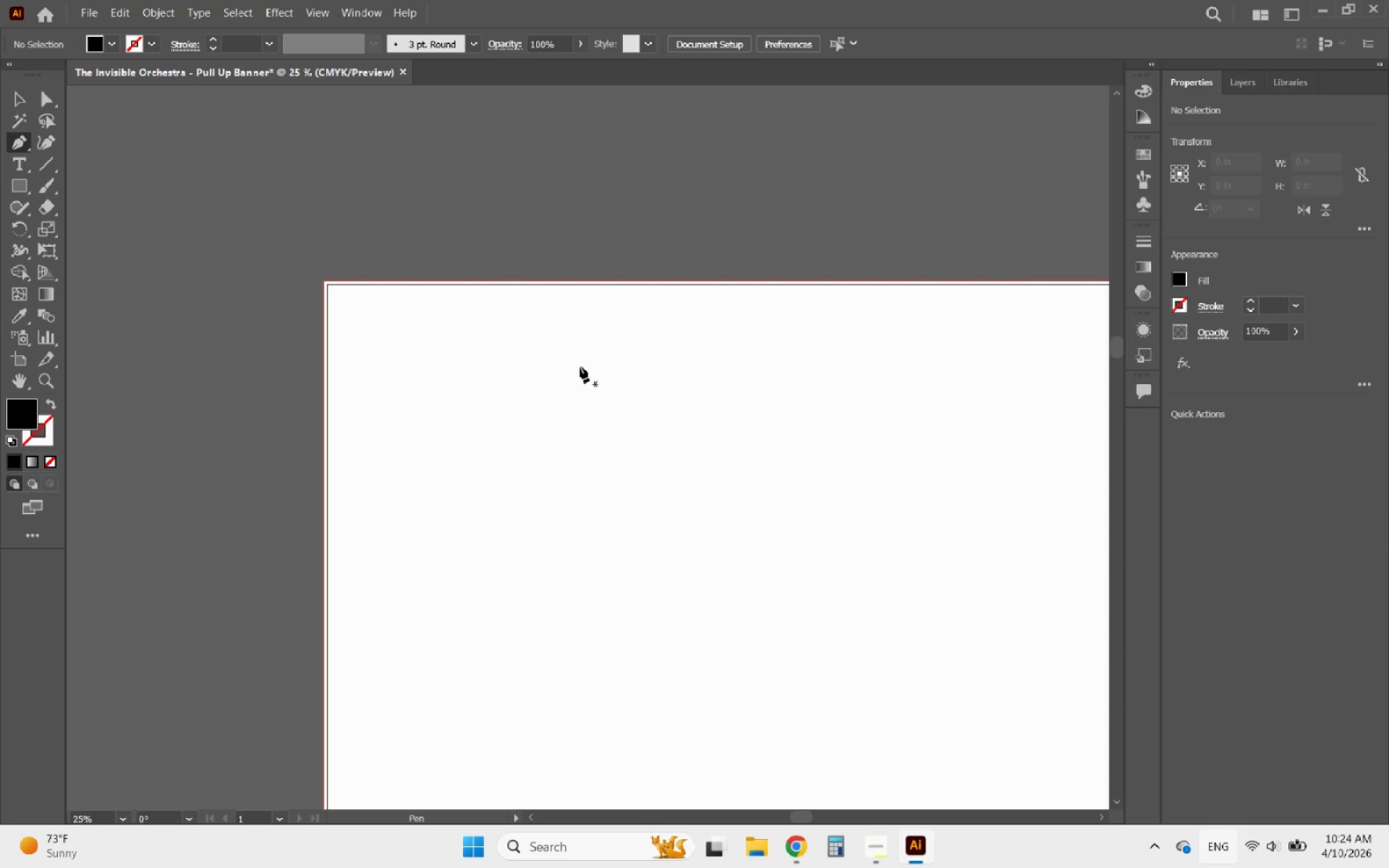 
hold_key(key=AltLeft, duration=0.39)
scroll: coordinate [663, 375], scroll_direction: up, amount: 2.0
 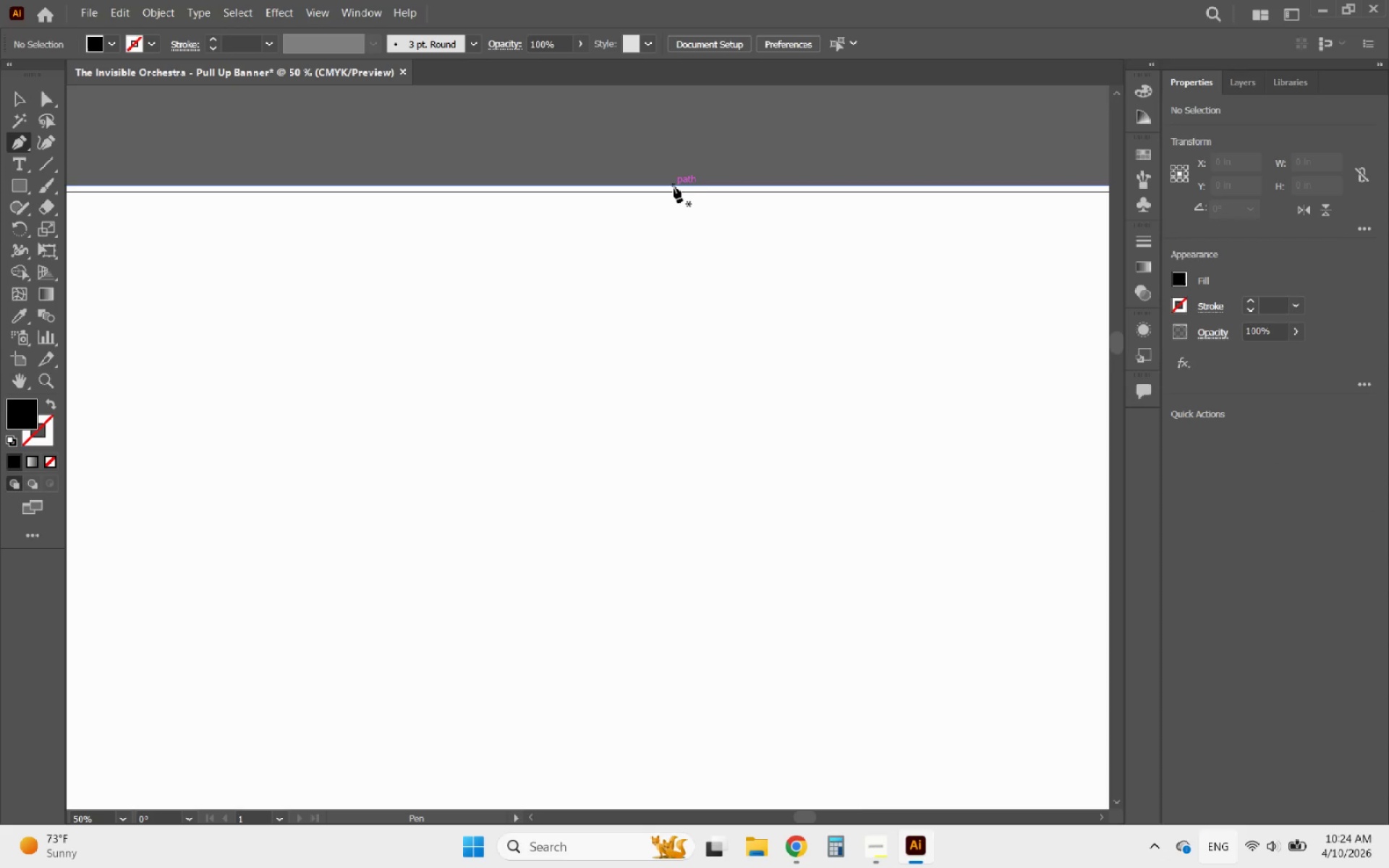 
left_click([674, 186])
 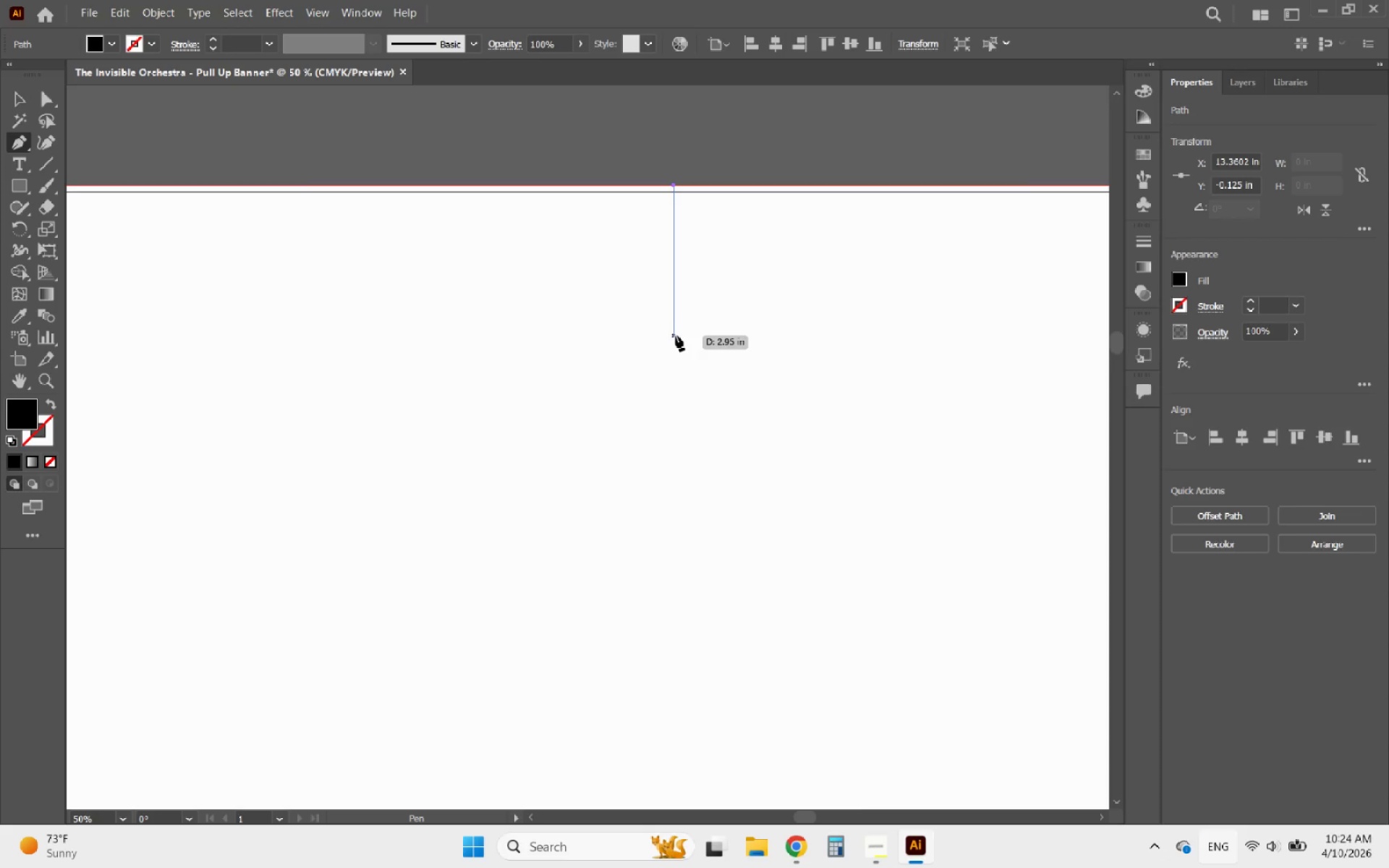 
hold_key(key=ShiftLeft, duration=5.16)
left_click([678, 237])
 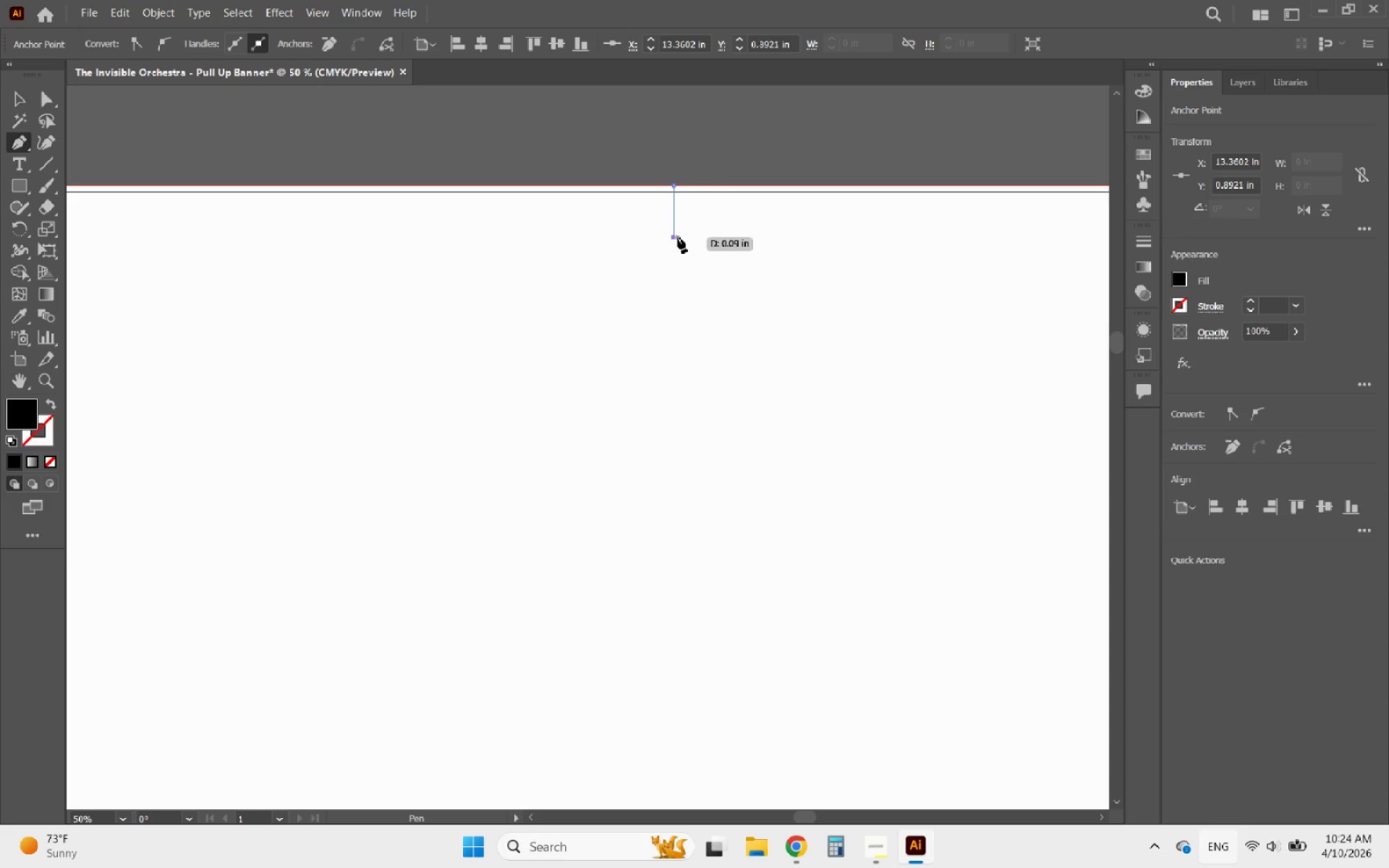 
hold_key(key=AltLeft, duration=0.47)
scroll: coordinate [731, 263], scroll_direction: down, amount: 5.0
 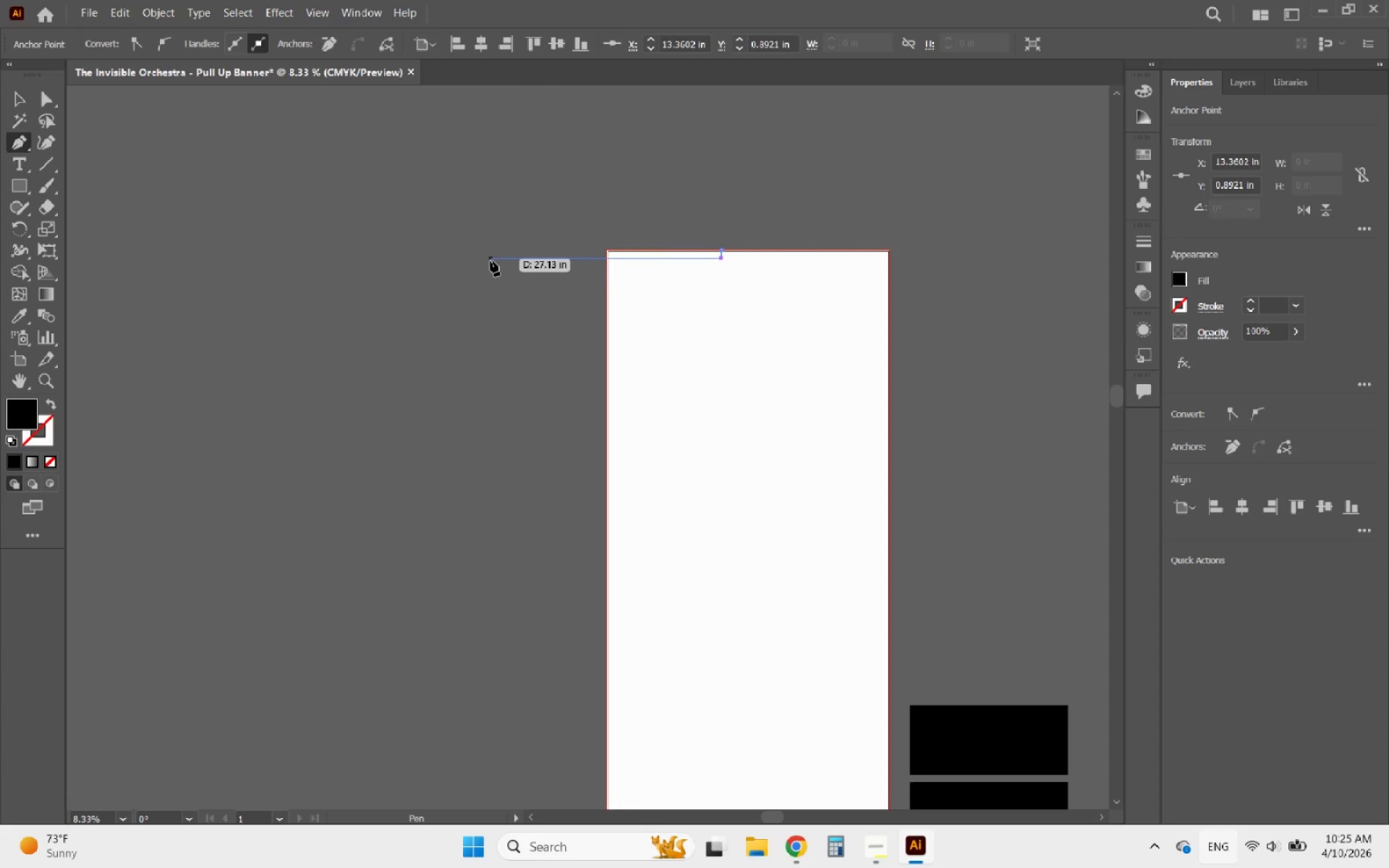 
left_click([490, 260])
 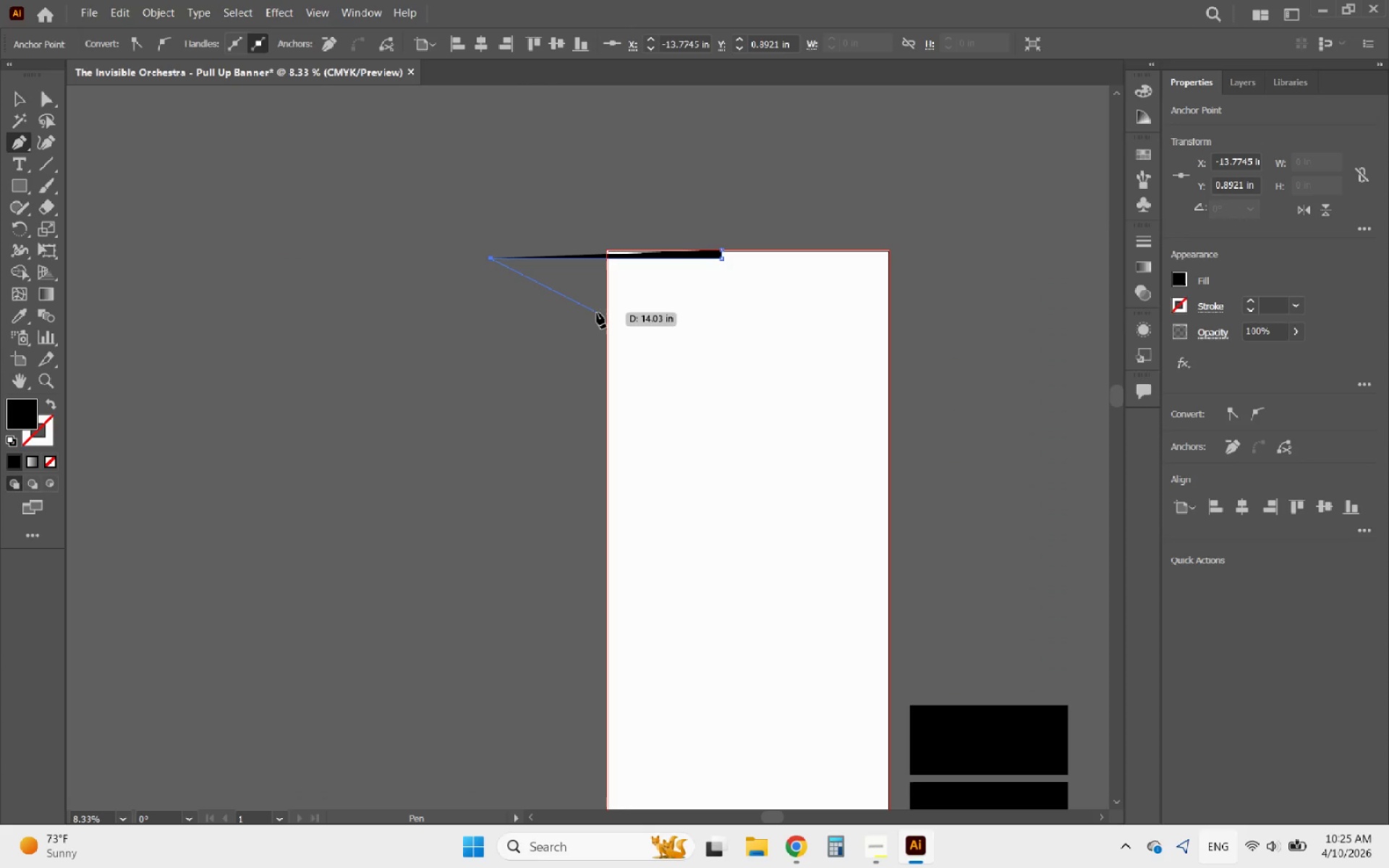 
key(Control+Z)
 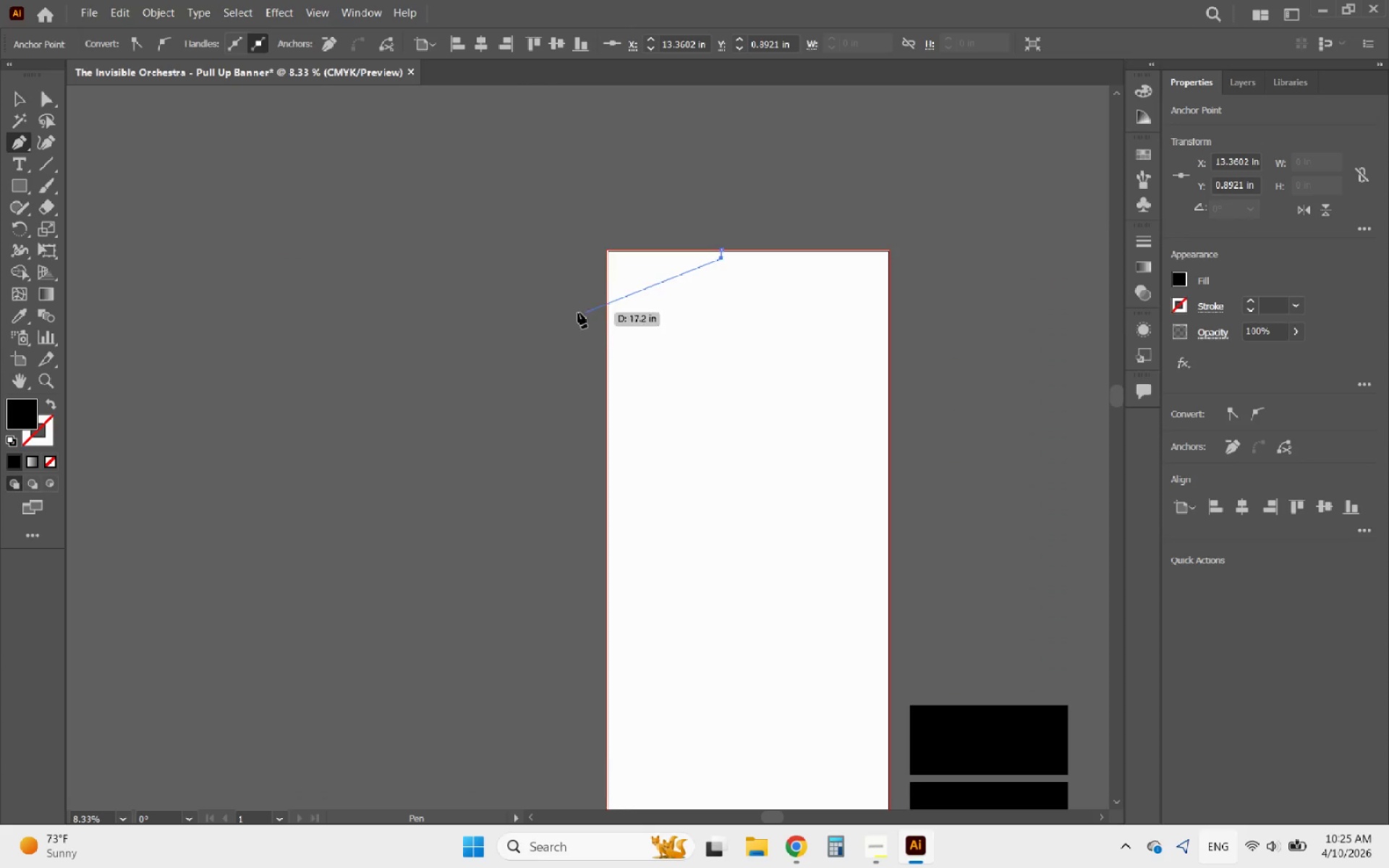 
hold_key(key=ShiftLeft, duration=0.95)
left_click([539, 283])
 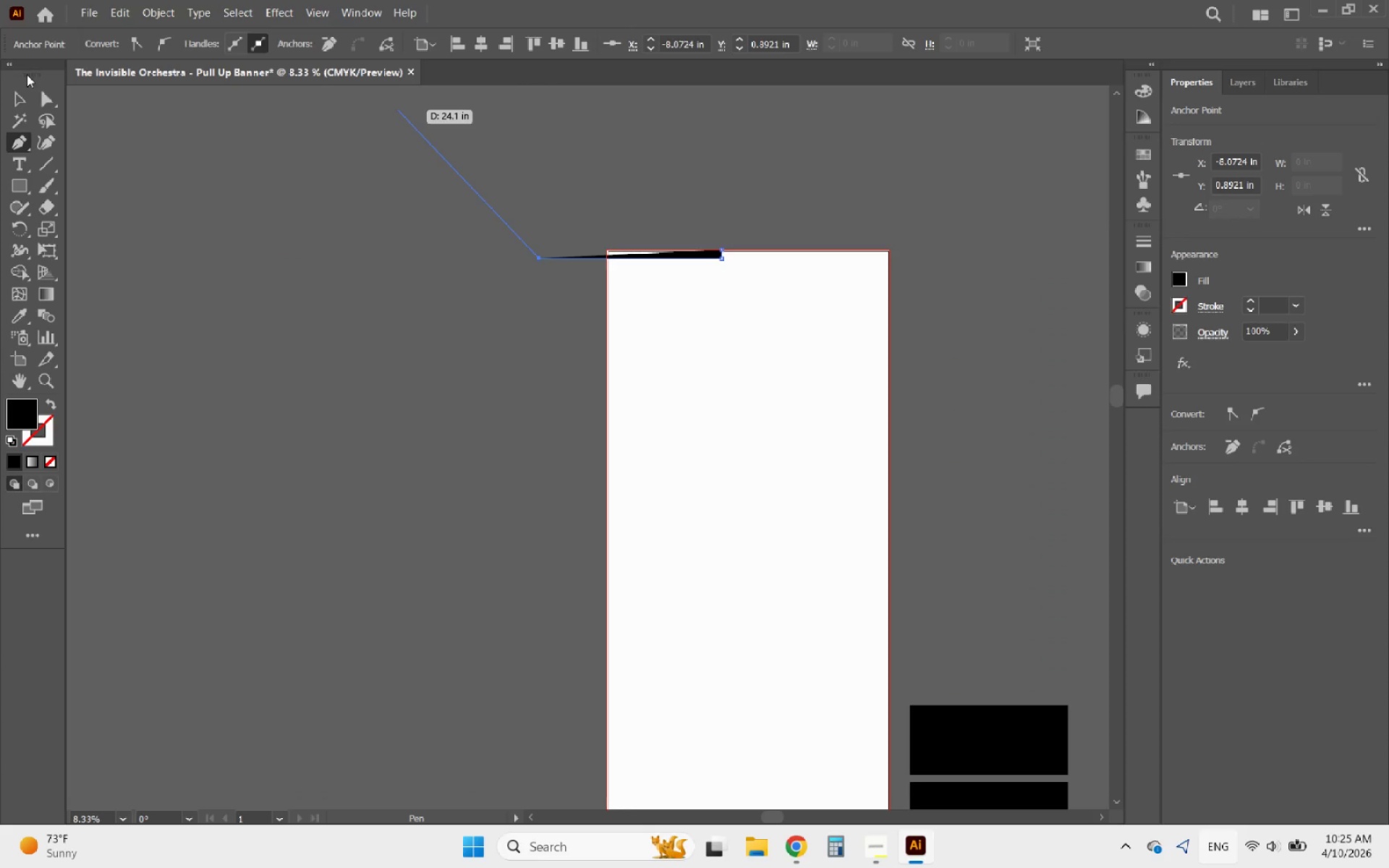 
left_click([22, 90])
 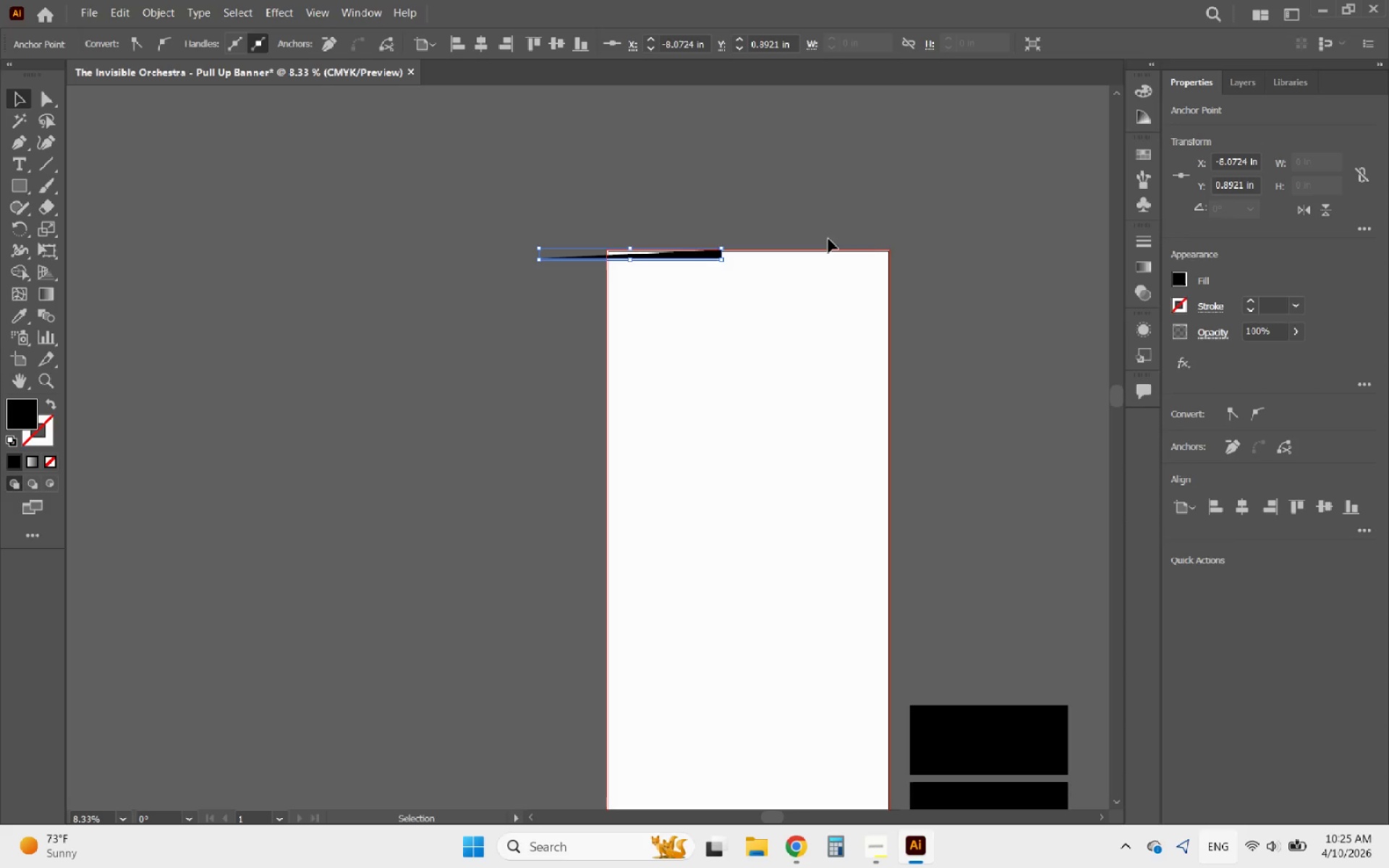 
hold_key(key=AltLeft, duration=0.38)
scroll: coordinate [969, 229], scroll_direction: up, amount: 2.0
 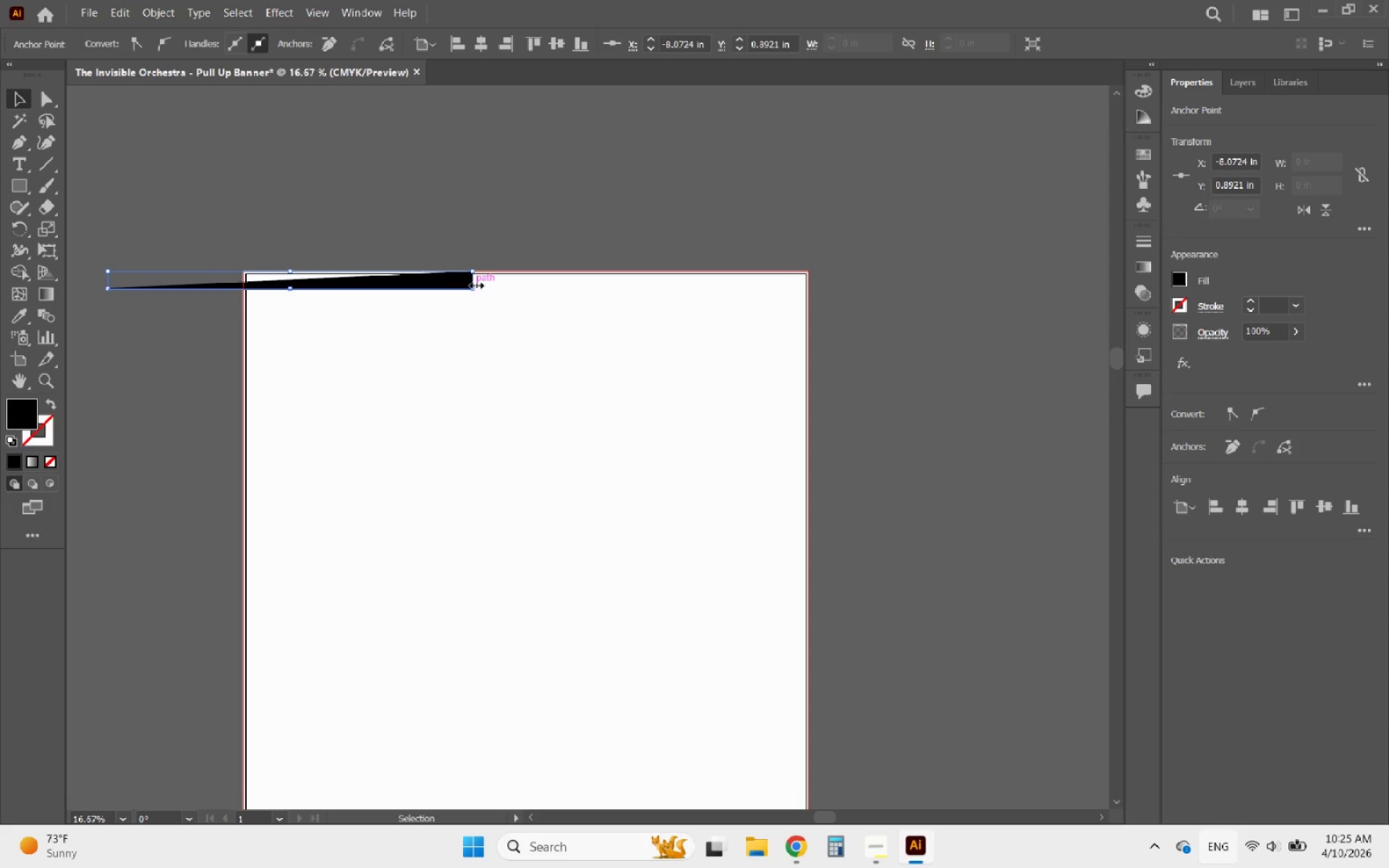 
left_click_drag(start_coordinate=[475, 284], to_coordinate=[830, 292])
 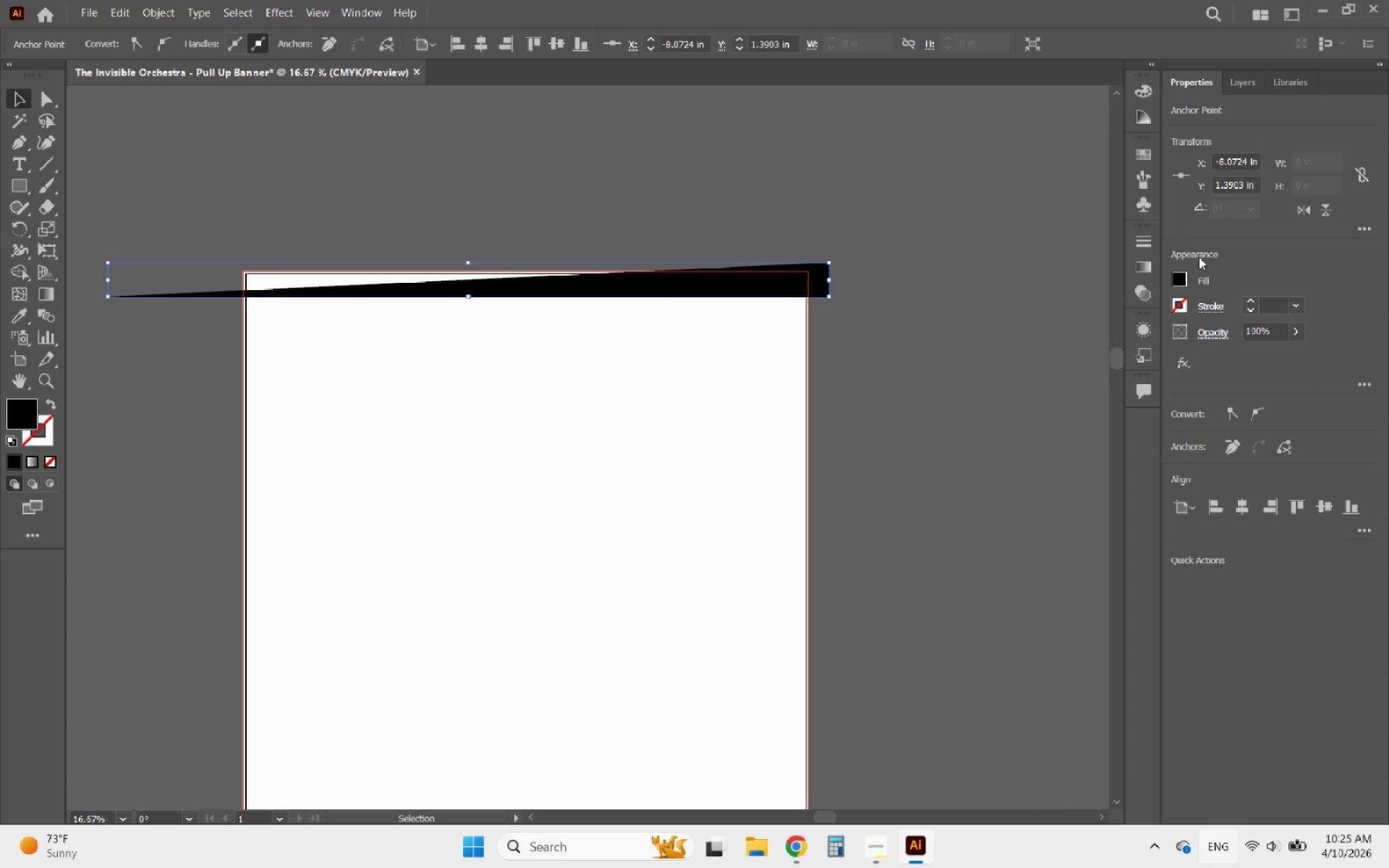 
hold_key(key=ShiftLeft, duration=2.55)
 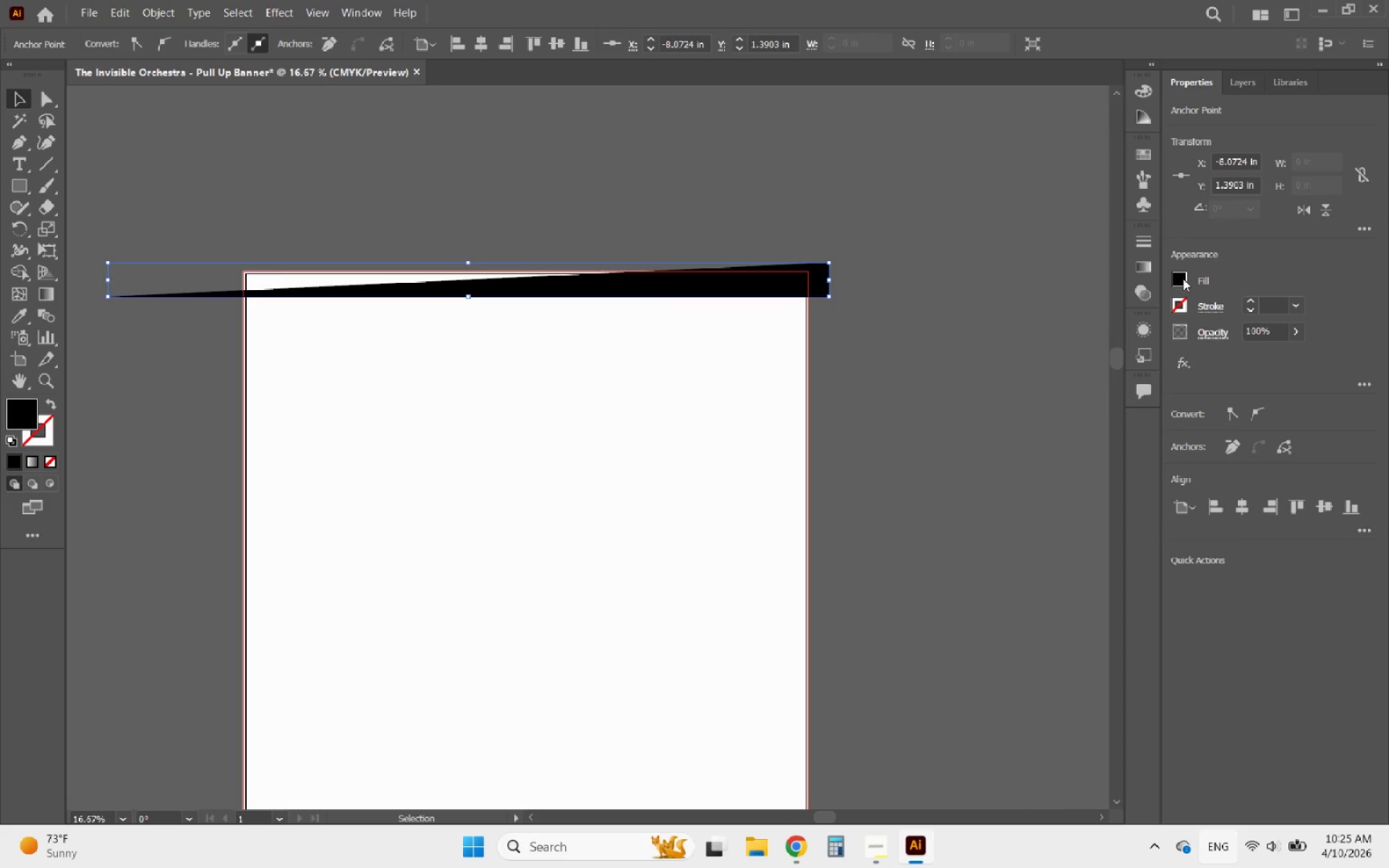 
left_click([1182, 278])
 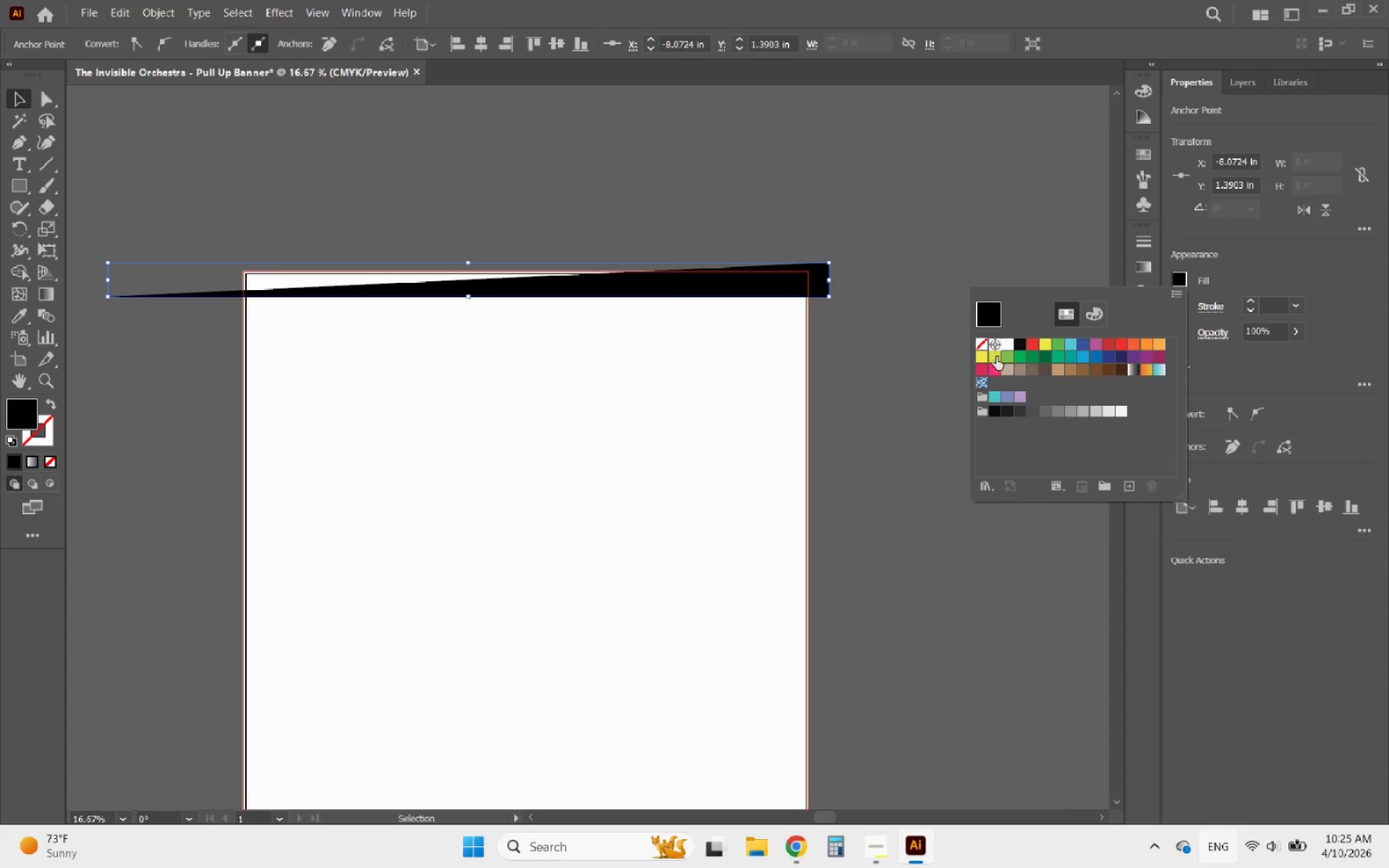 
left_click([982, 348])
 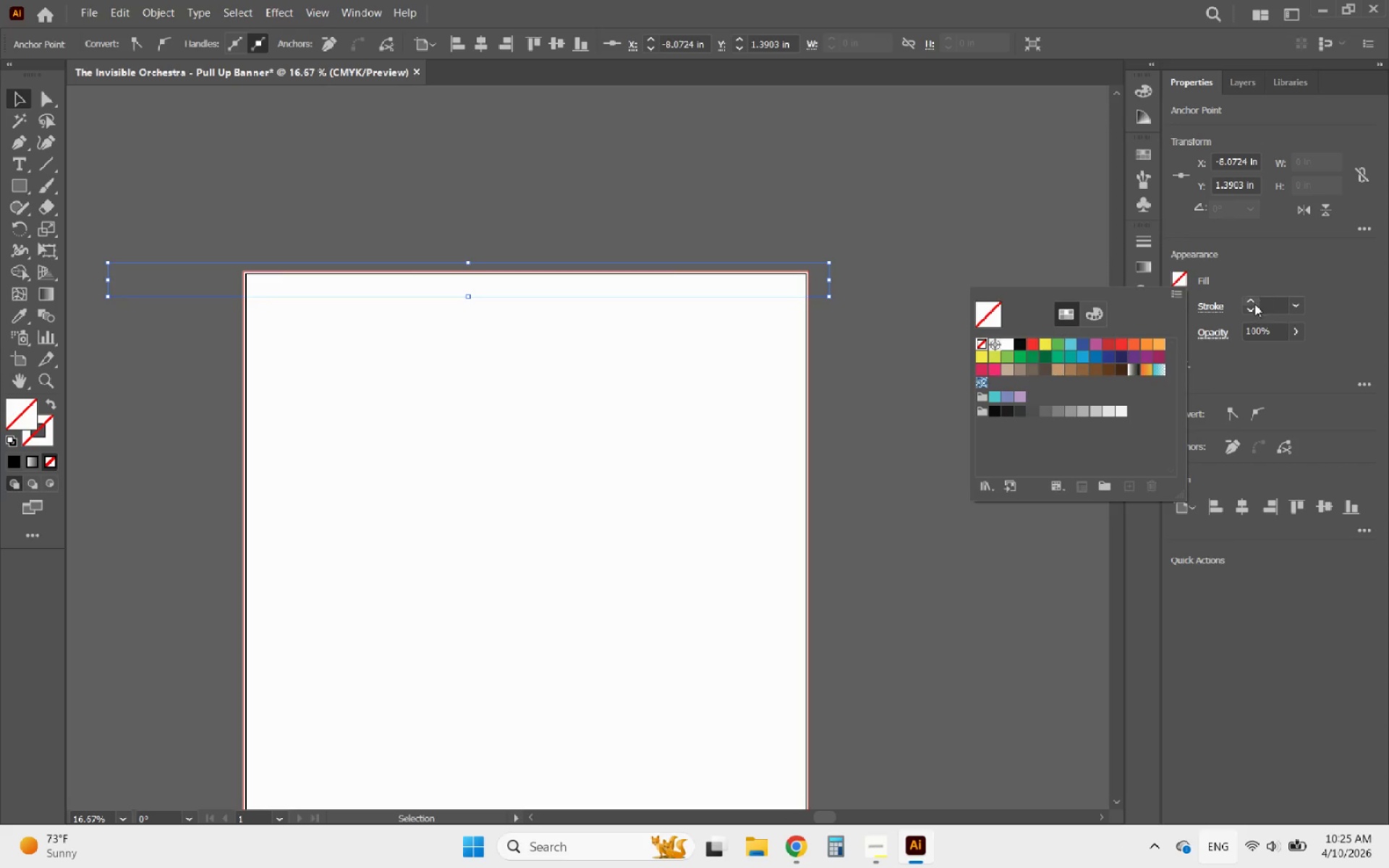 
double_click([1254, 304])
 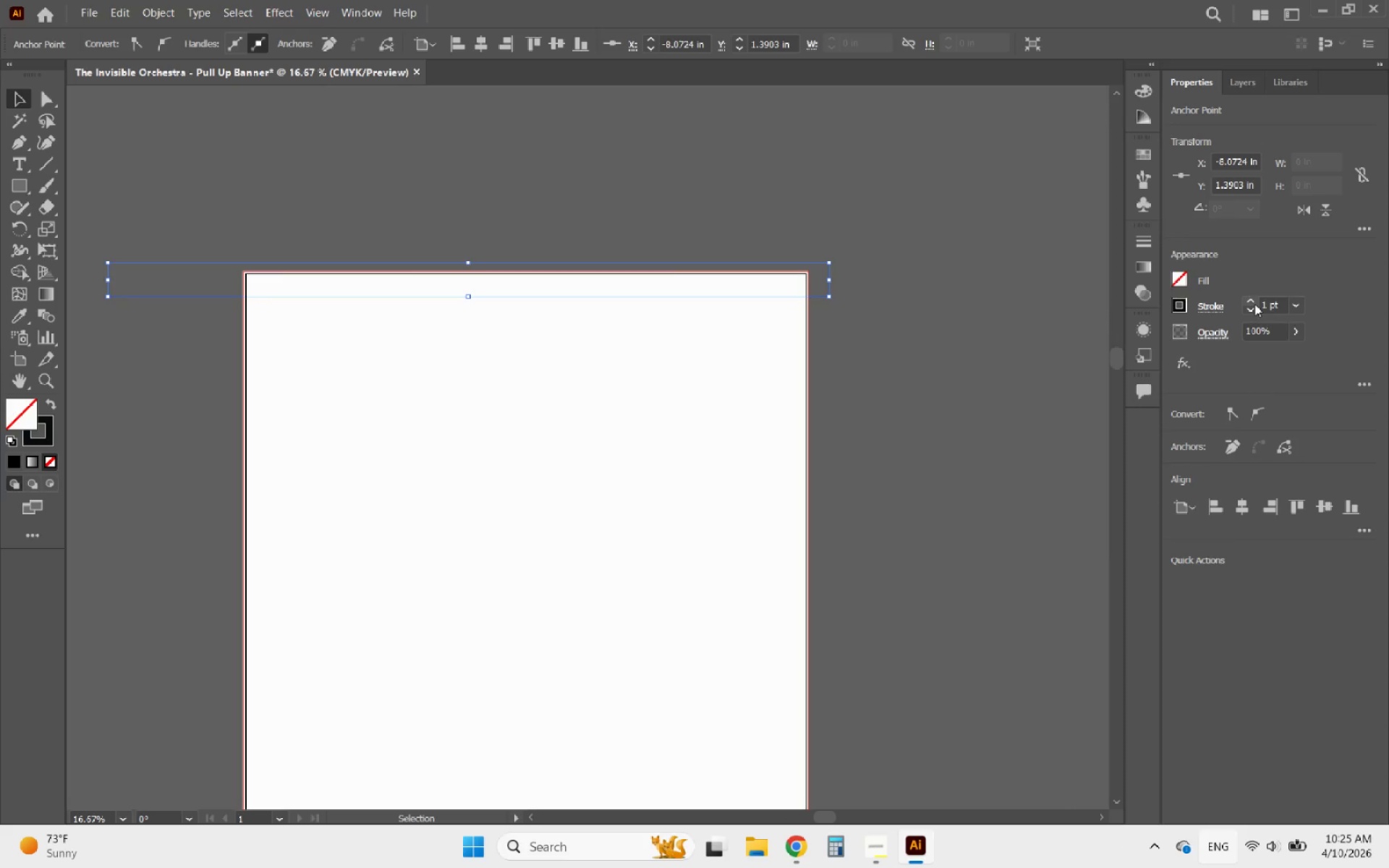 
triple_click([1254, 304])
 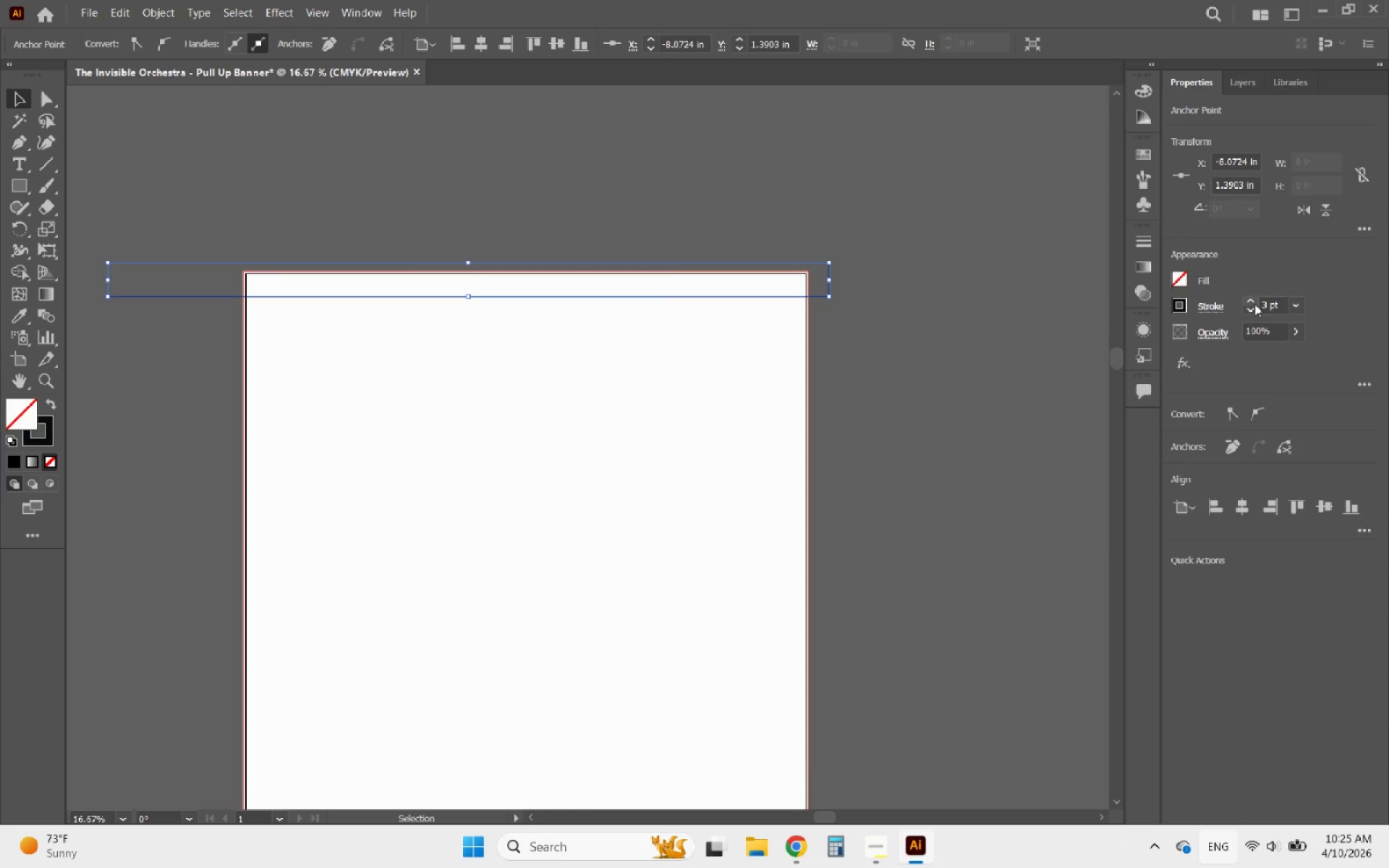 
double_click([1254, 304])
 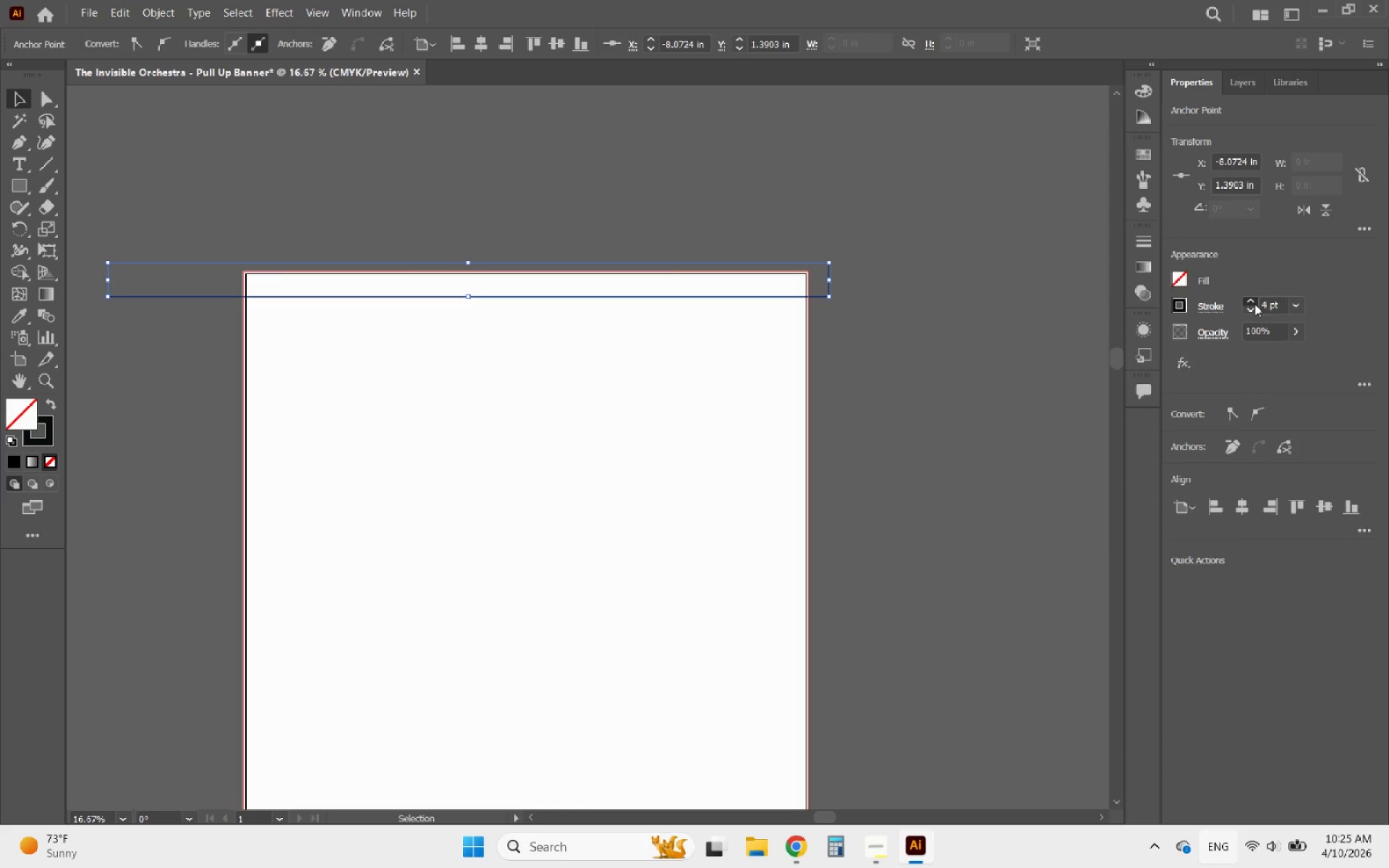 
triple_click([1254, 304])
 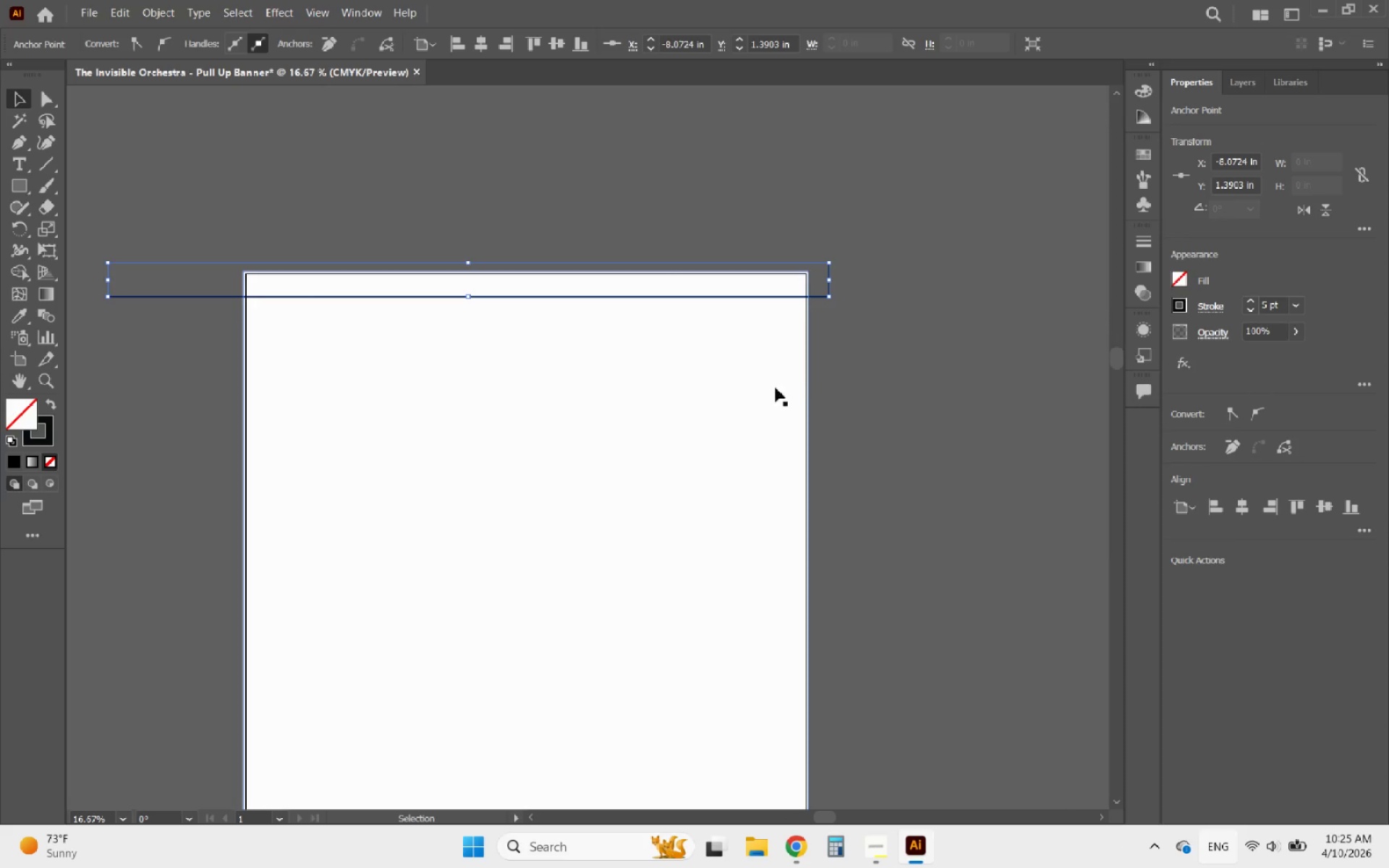 
left_click([831, 375])
 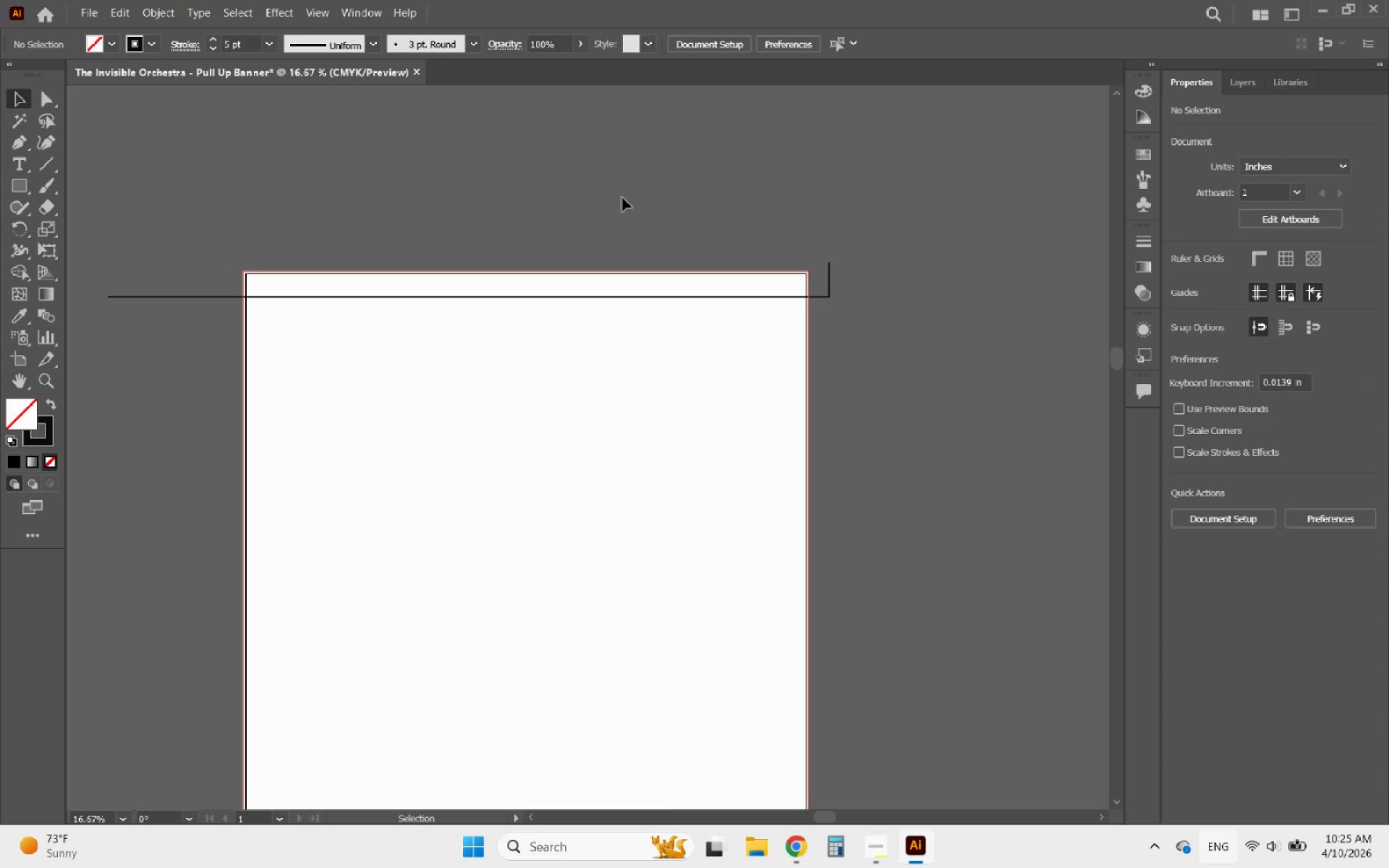 
hold_key(key=AltLeft, duration=2.31)
scroll: coordinate [763, 187], scroll_direction: down, amount: 4.0
 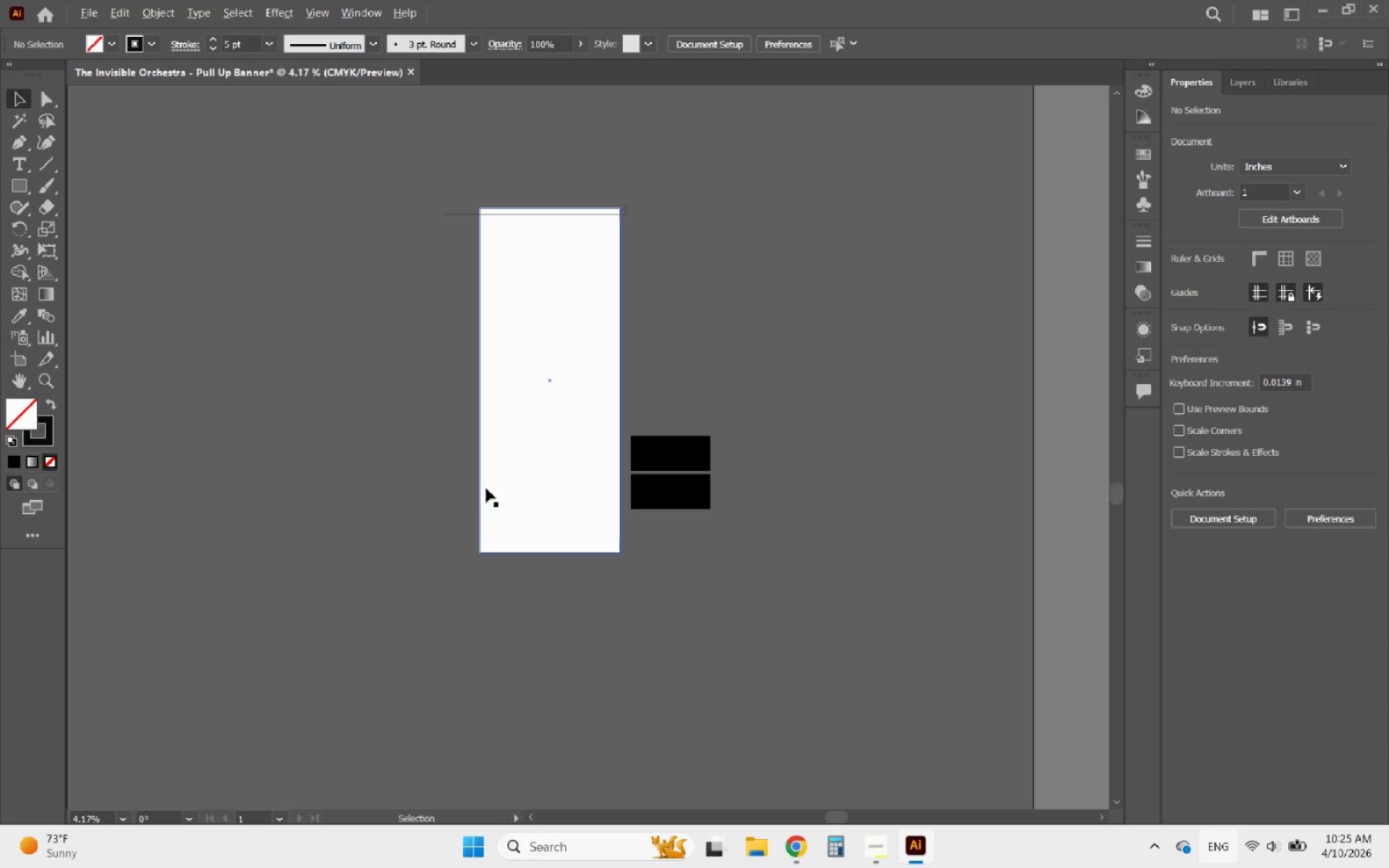 
scroll: coordinate [404, 460], scroll_direction: up, amount: 4.0
 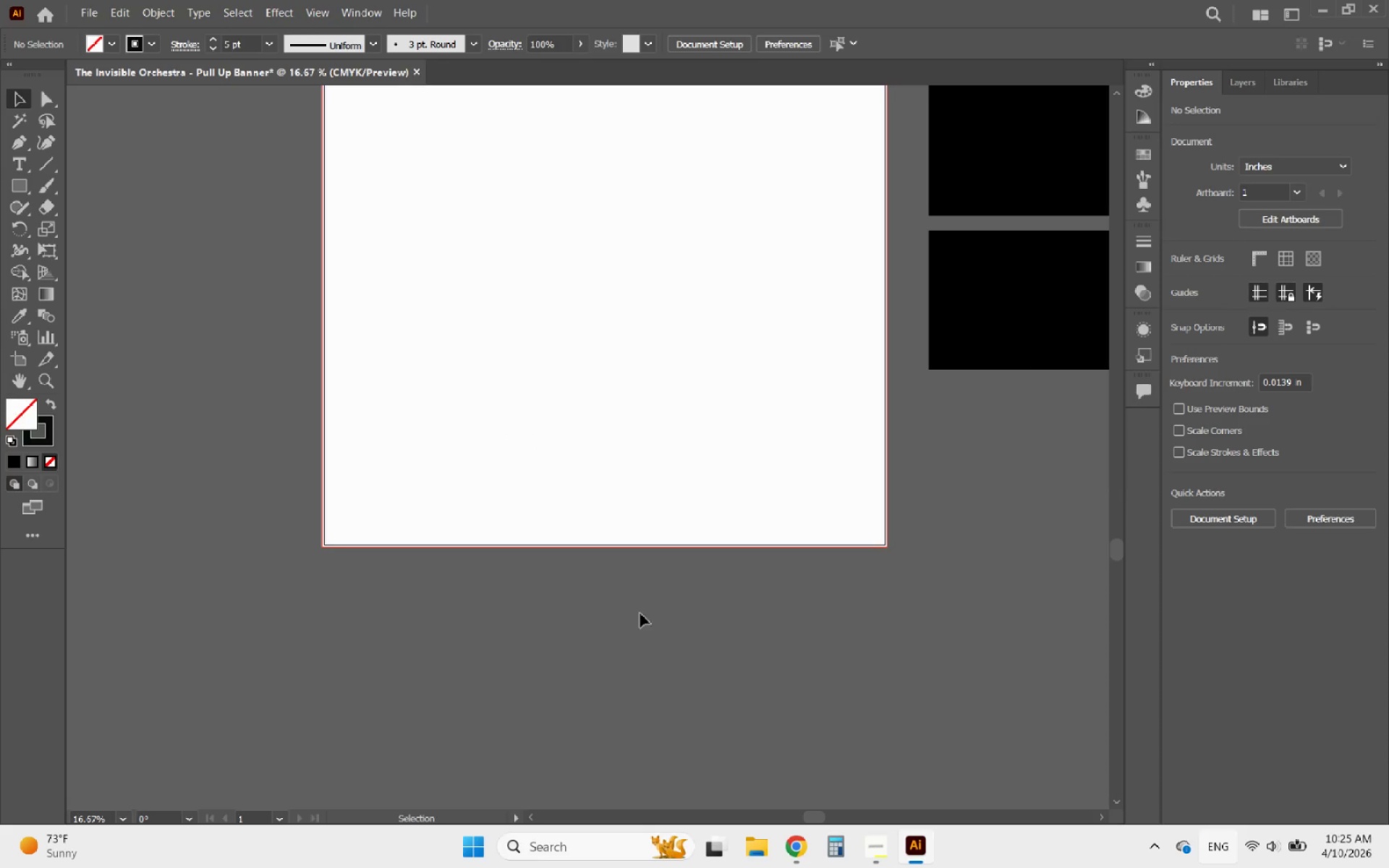 
hold_key(key=AltLeft, duration=0.69)
 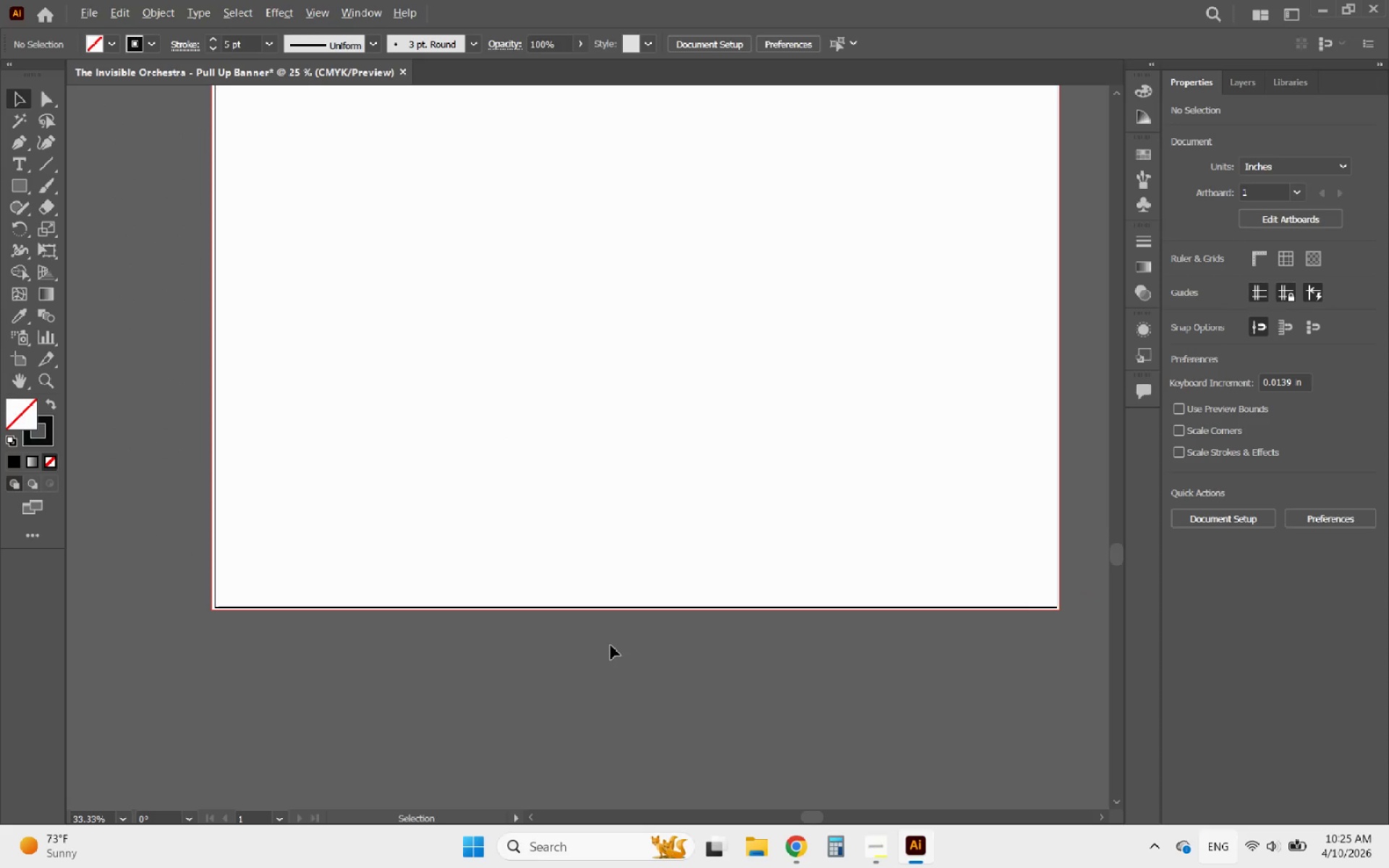 
scroll: coordinate [564, 634], scroll_direction: up, amount: 6.0
 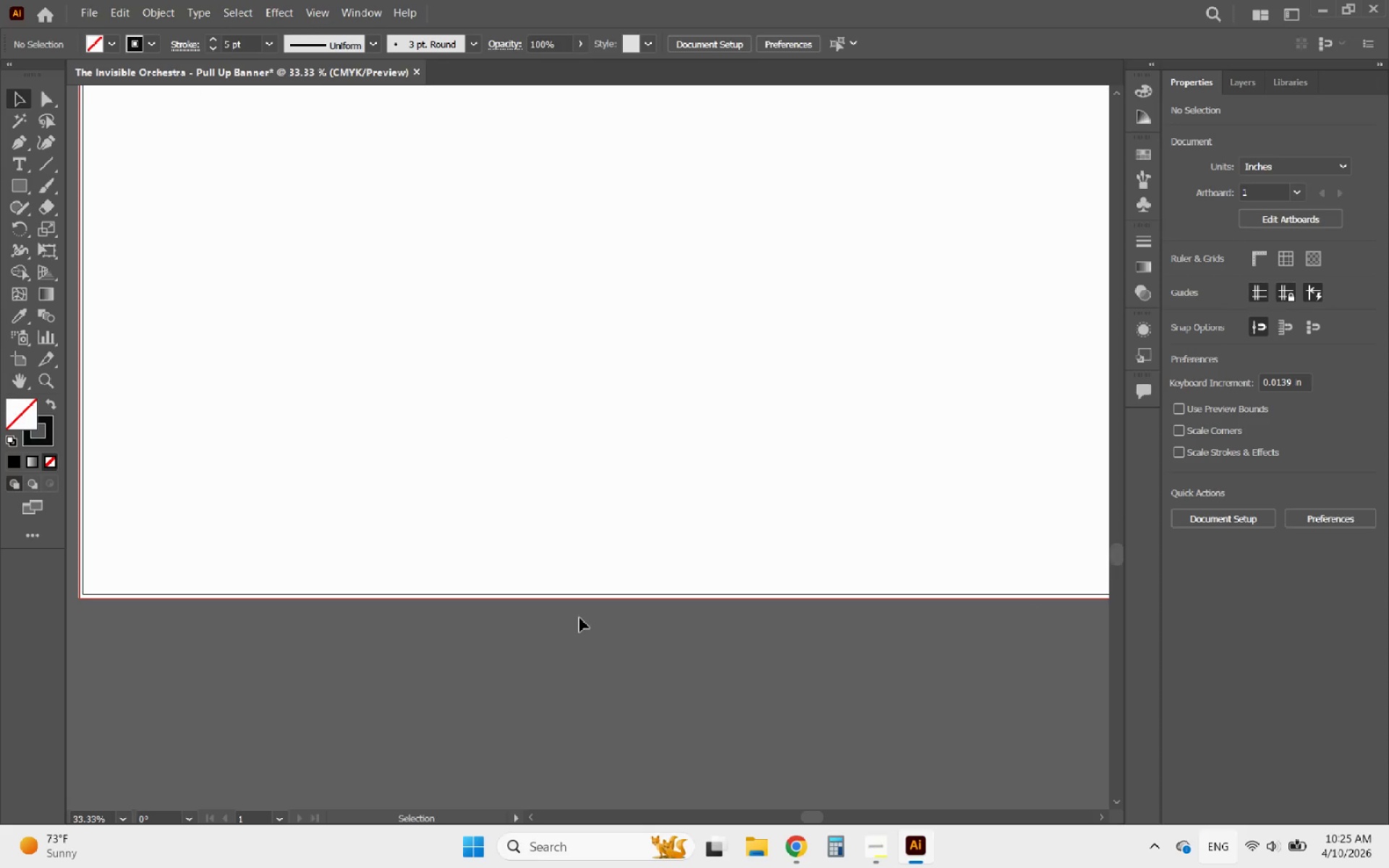 
hold_key(key=AltLeft, duration=0.42)
scroll: coordinate [611, 645], scroll_direction: down, amount: 1.0
 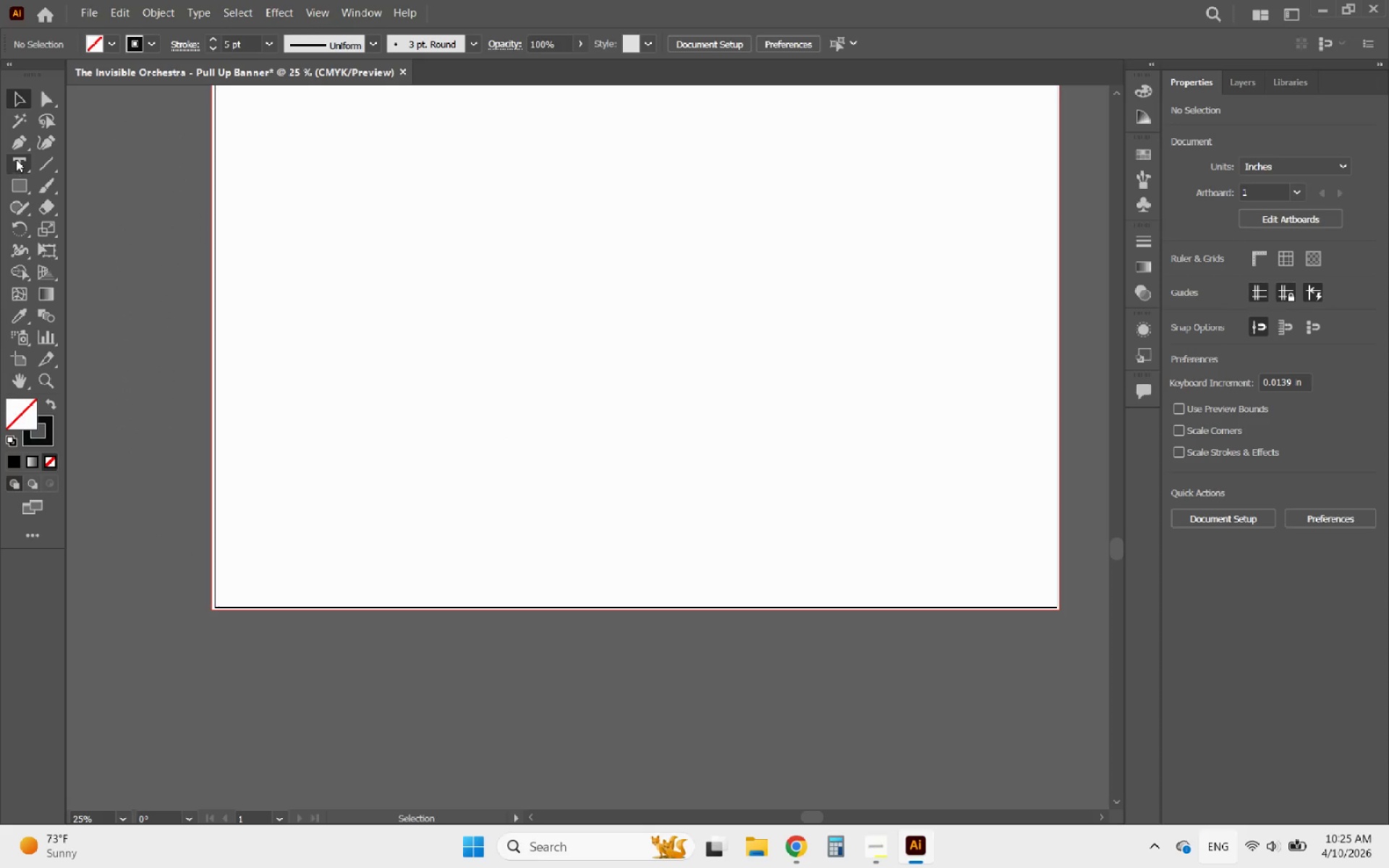 
left_click([21, 141])
 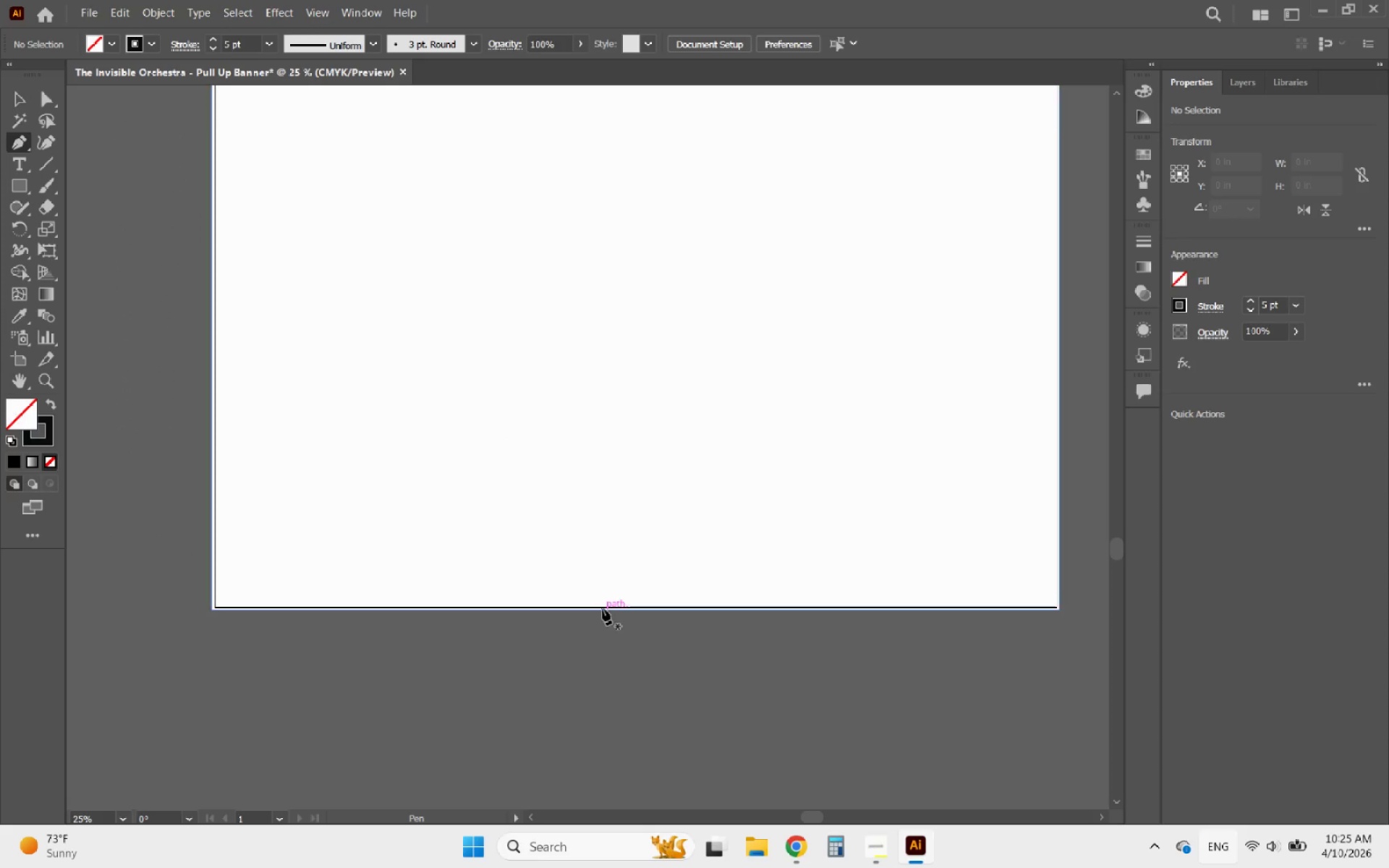 
key(Alt+AltLeft)
 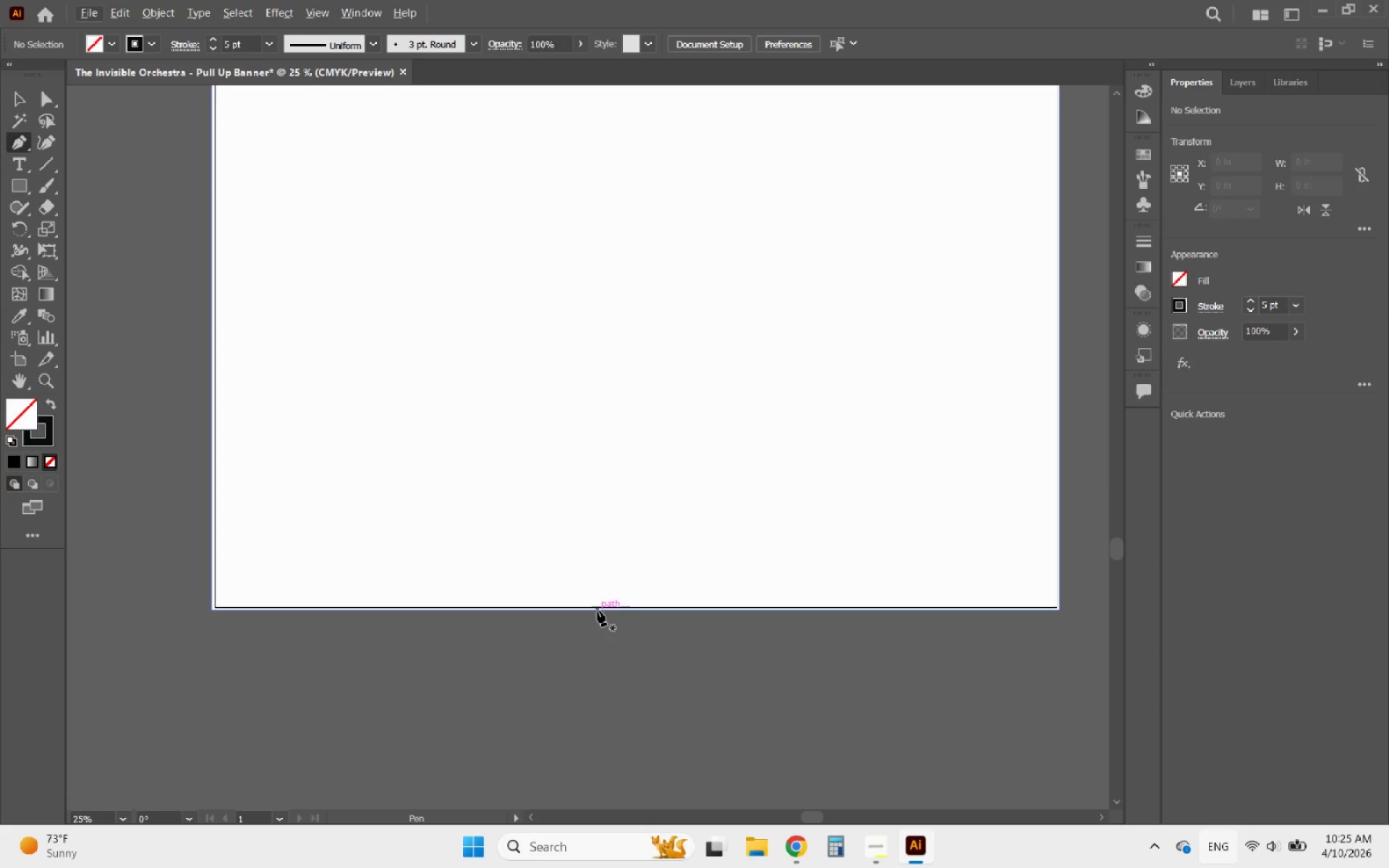 
hold_key(key=AltLeft, duration=0.61)
scroll: coordinate [598, 610], scroll_direction: up, amount: 1.0
 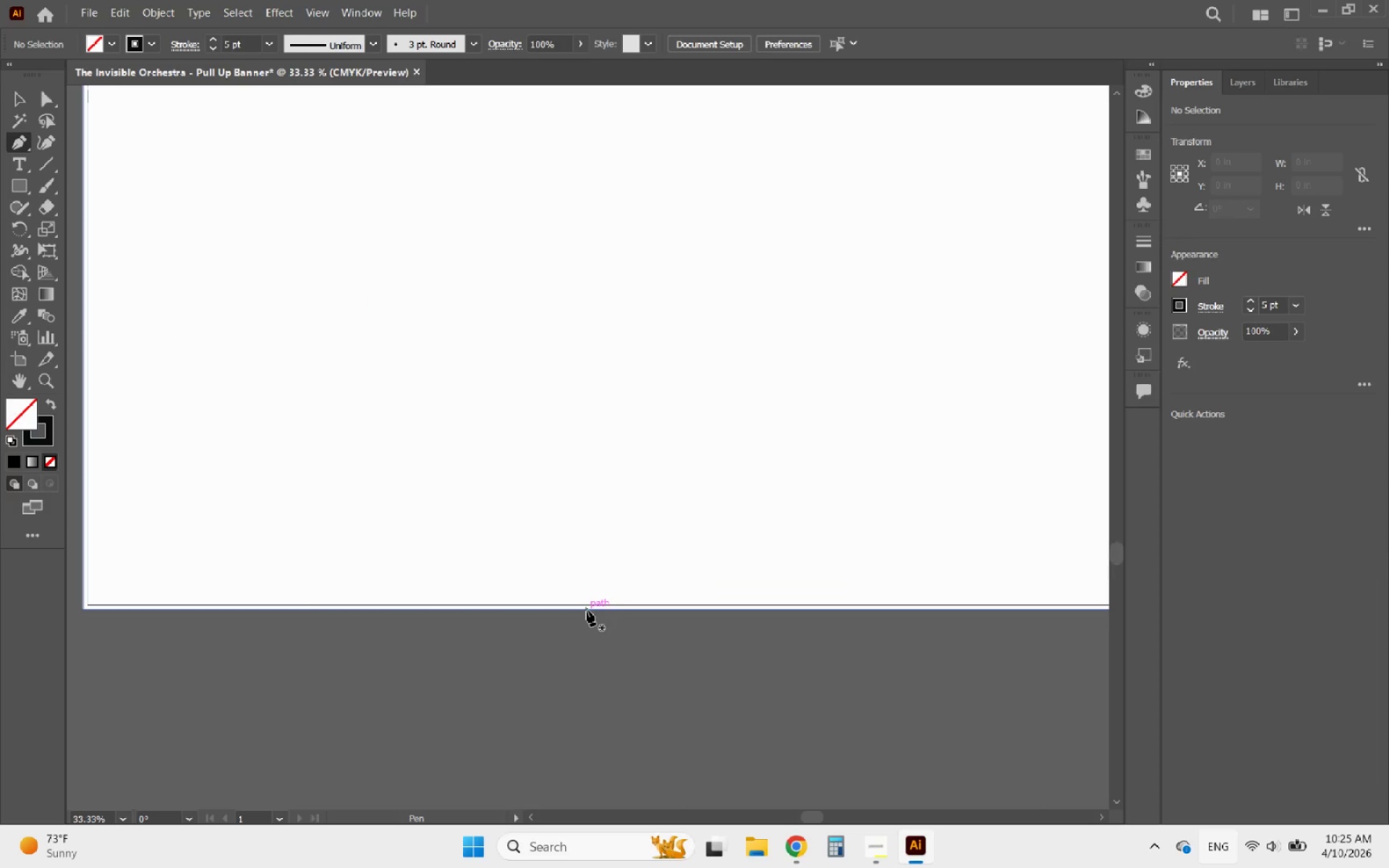 
hold_key(key=AltLeft, duration=0.78)
scroll: coordinate [572, 602], scroll_direction: up, amount: 3.0
 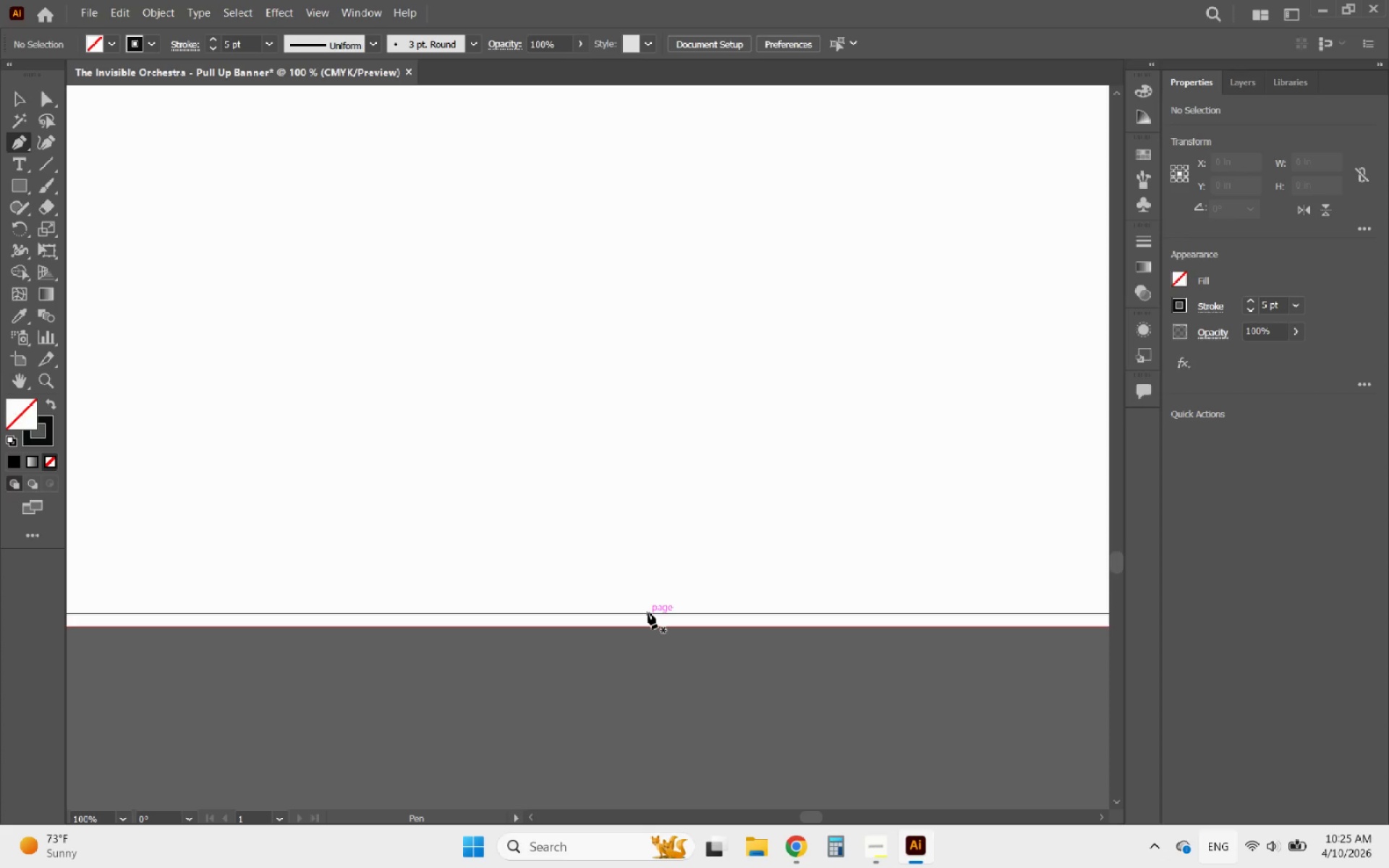 
left_click([648, 613])
 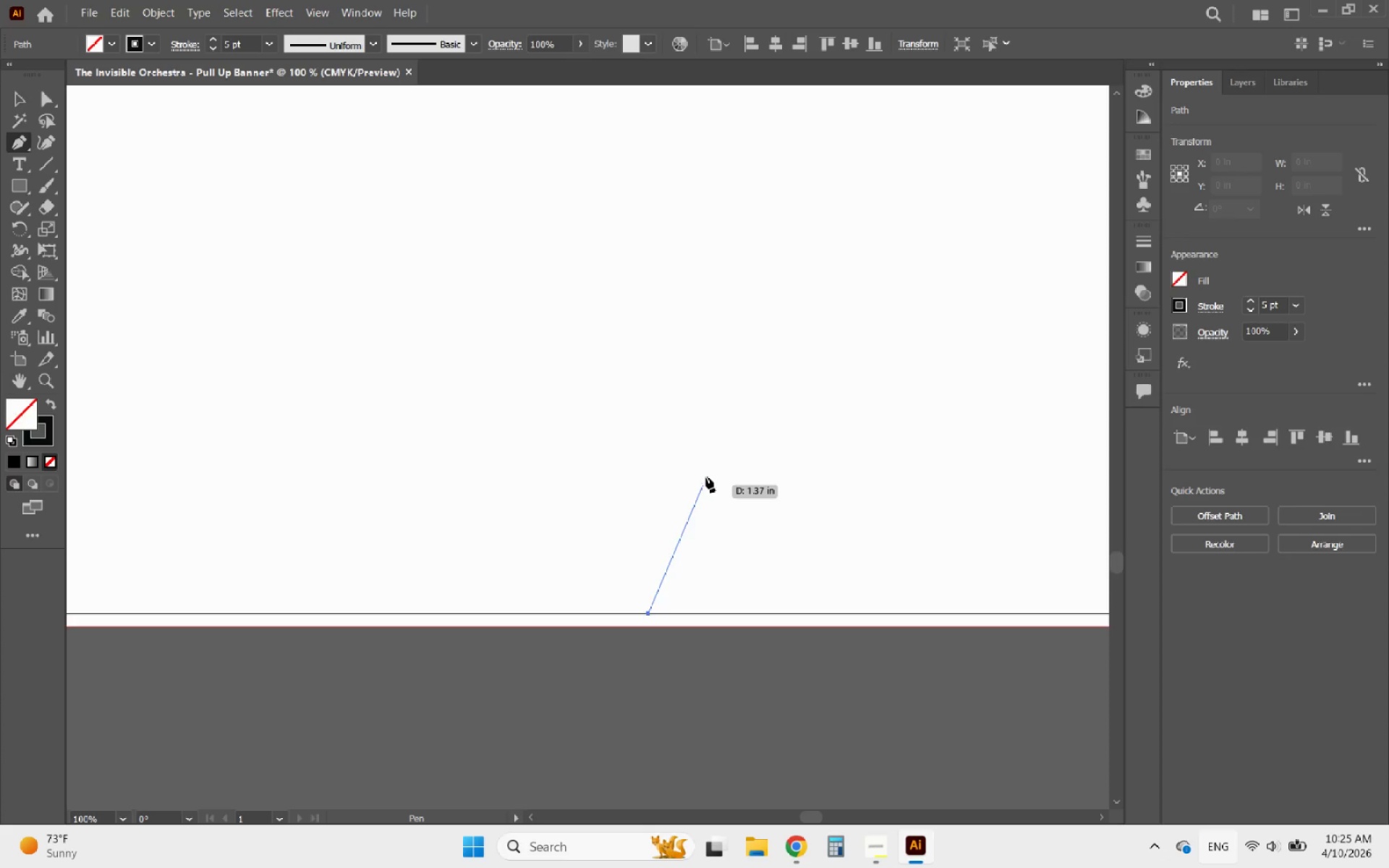 
hold_key(key=ShiftLeft, duration=14.12)
scroll: coordinate [734, 460], scroll_direction: down, amount: 2.0
 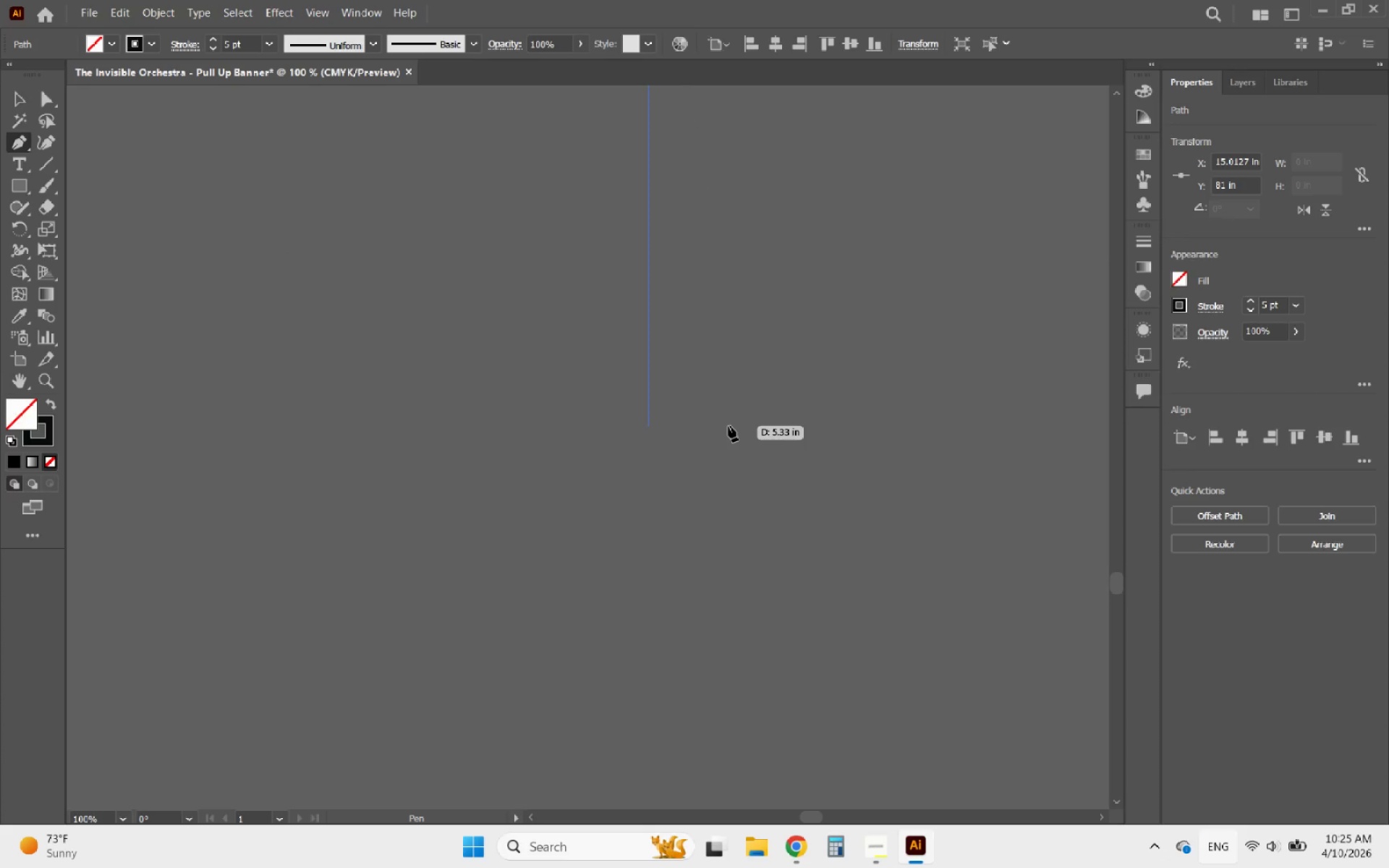 
scroll: coordinate [729, 426], scroll_direction: up, amount: 4.0
 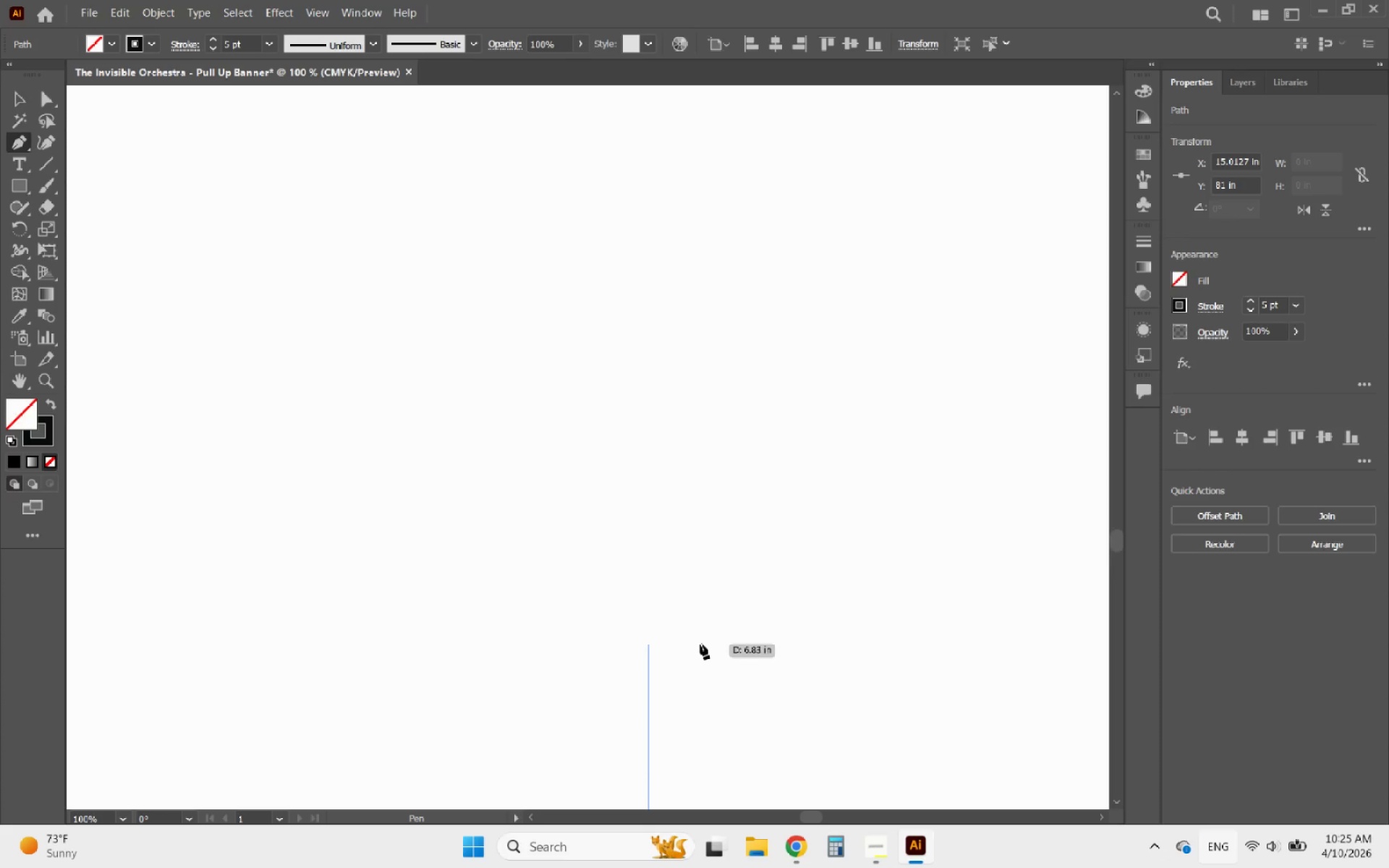 
left_click([690, 728])
 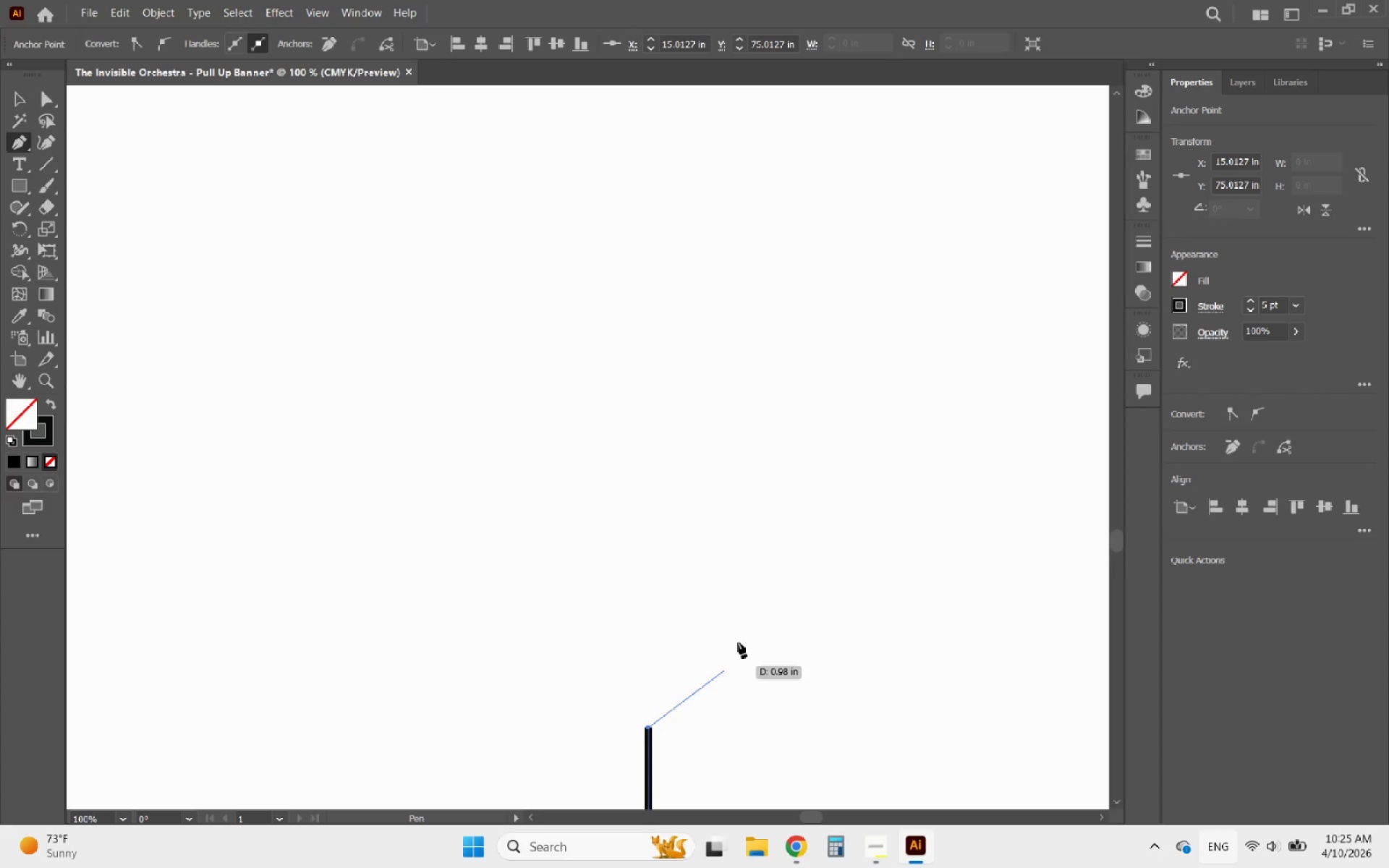 
hold_key(key=AltLeft, duration=0.45)
scroll: coordinate [778, 550], scroll_direction: down, amount: 6.0
 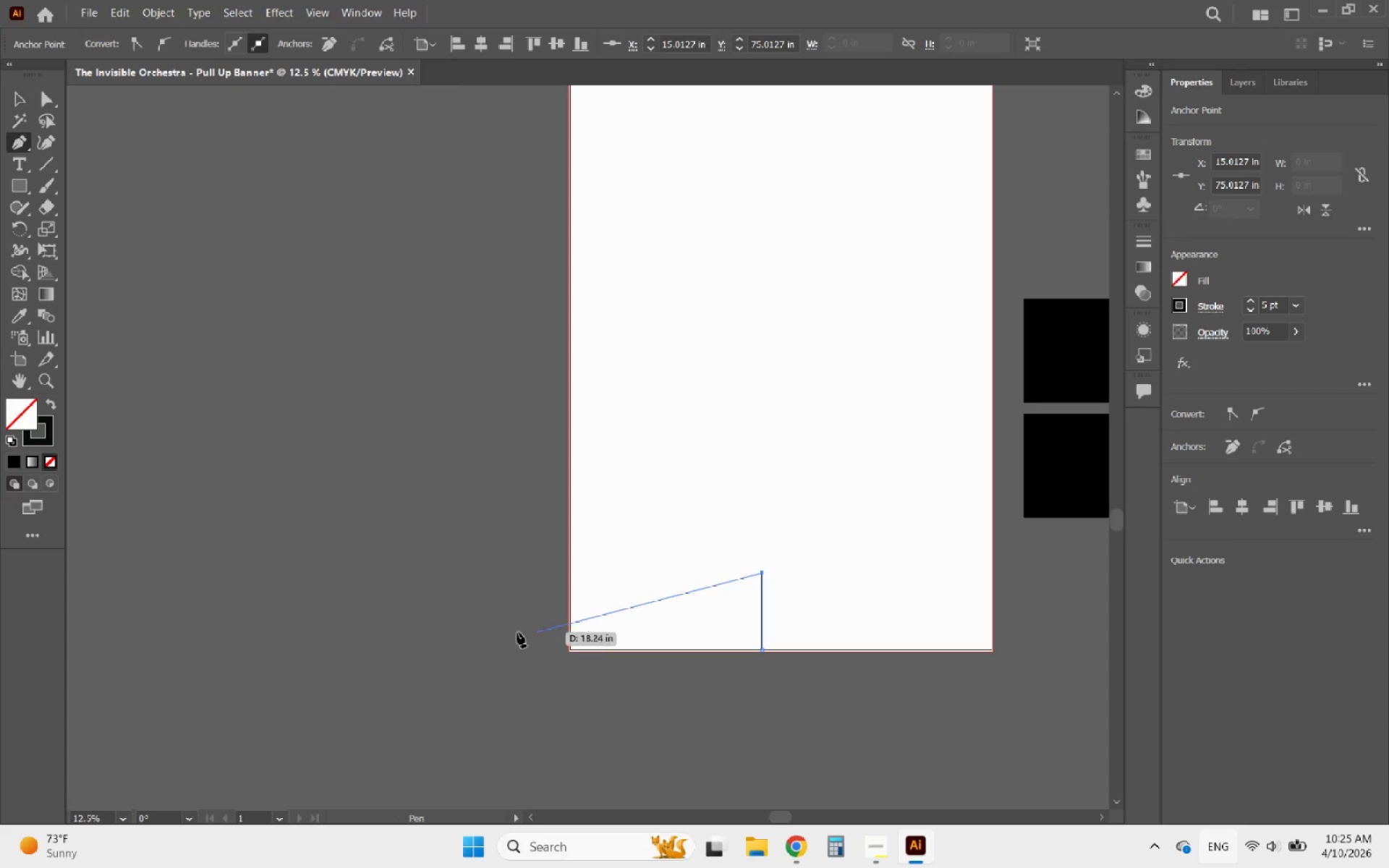 
hold_key(key=ShiftLeft, duration=0.86)
left_click([451, 588])
 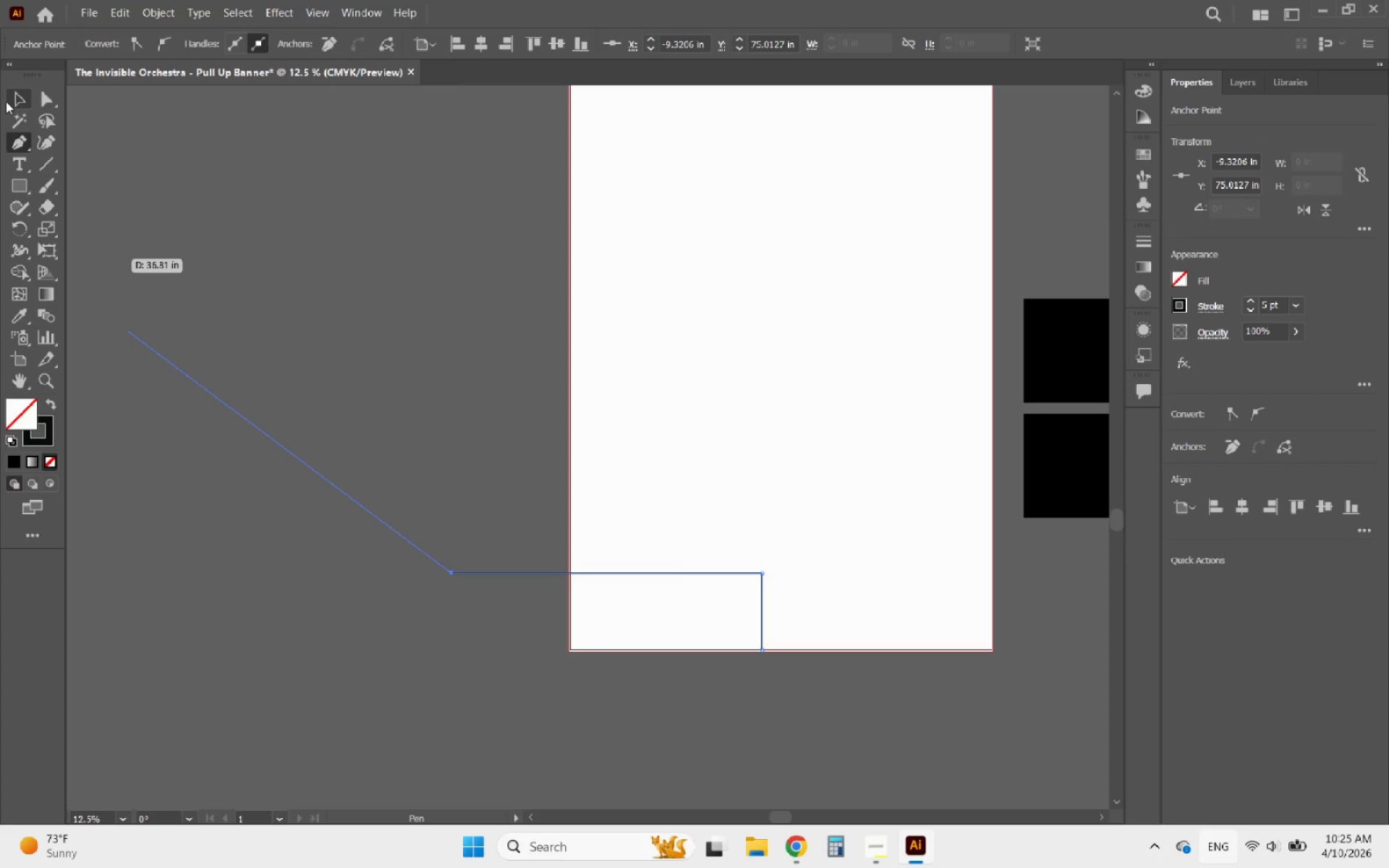 
left_click([6, 101])
 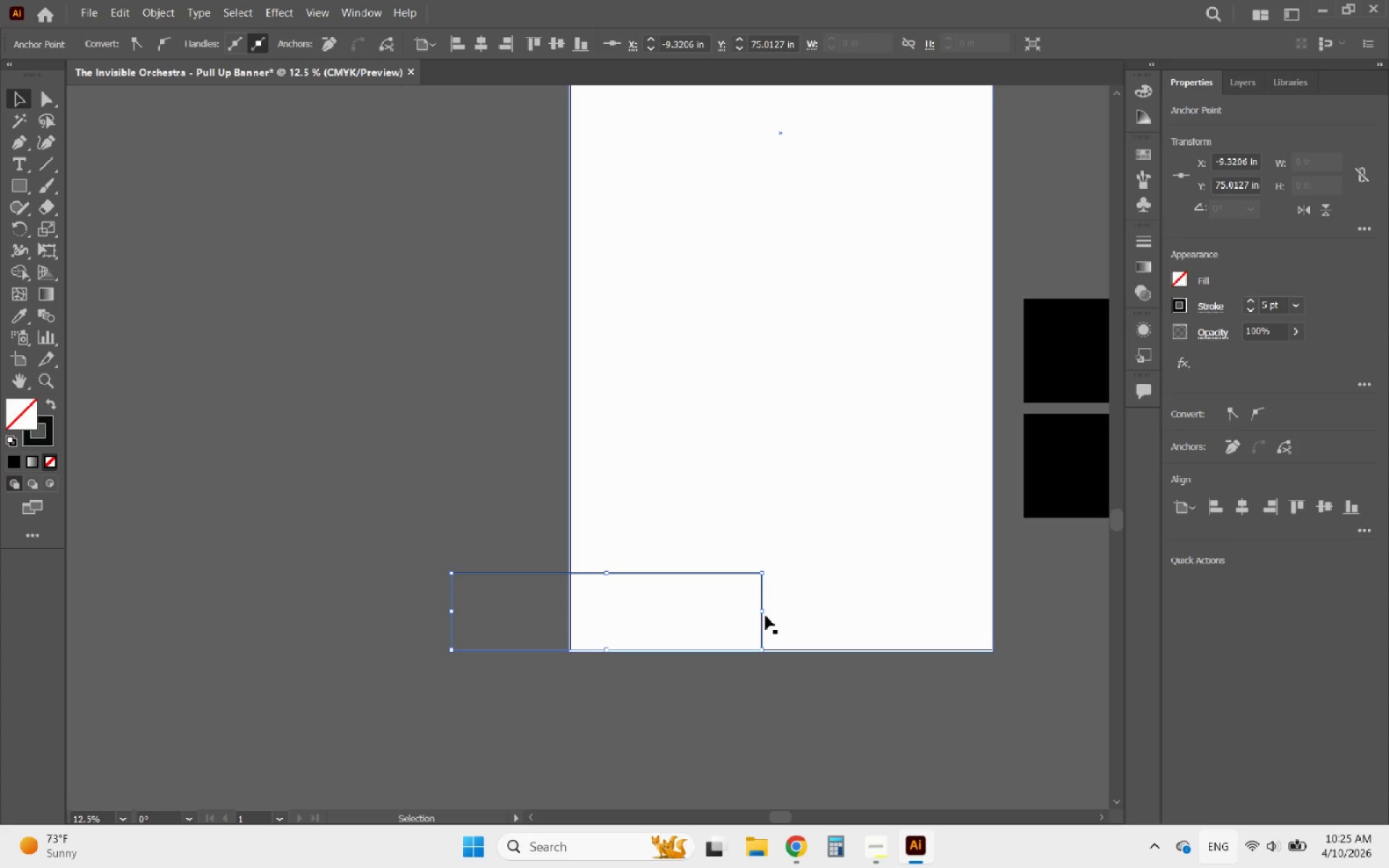 
left_click_drag(start_coordinate=[761, 616], to_coordinate=[794, 614])
 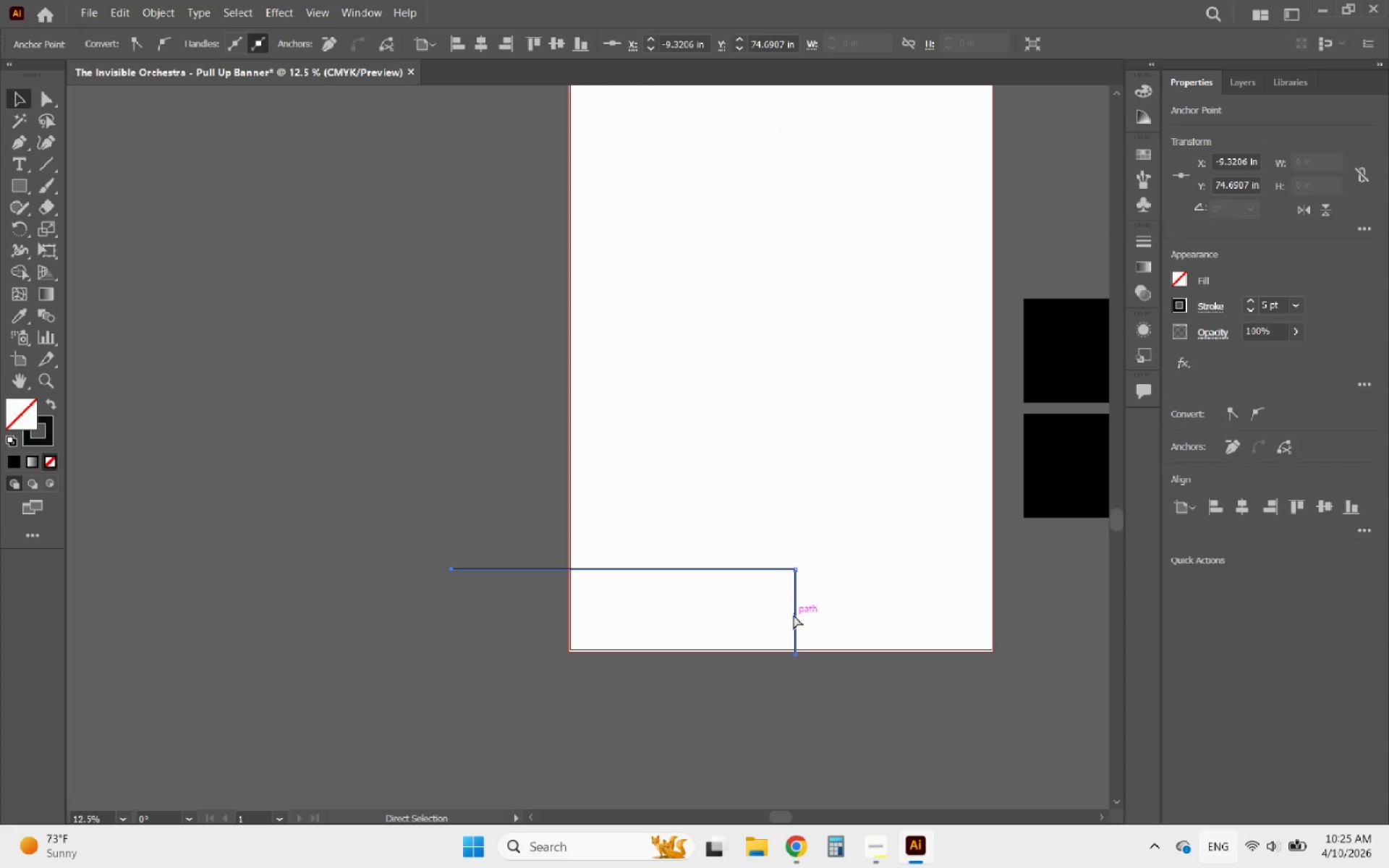 
hold_key(key=ShiftLeft, duration=3.28)
 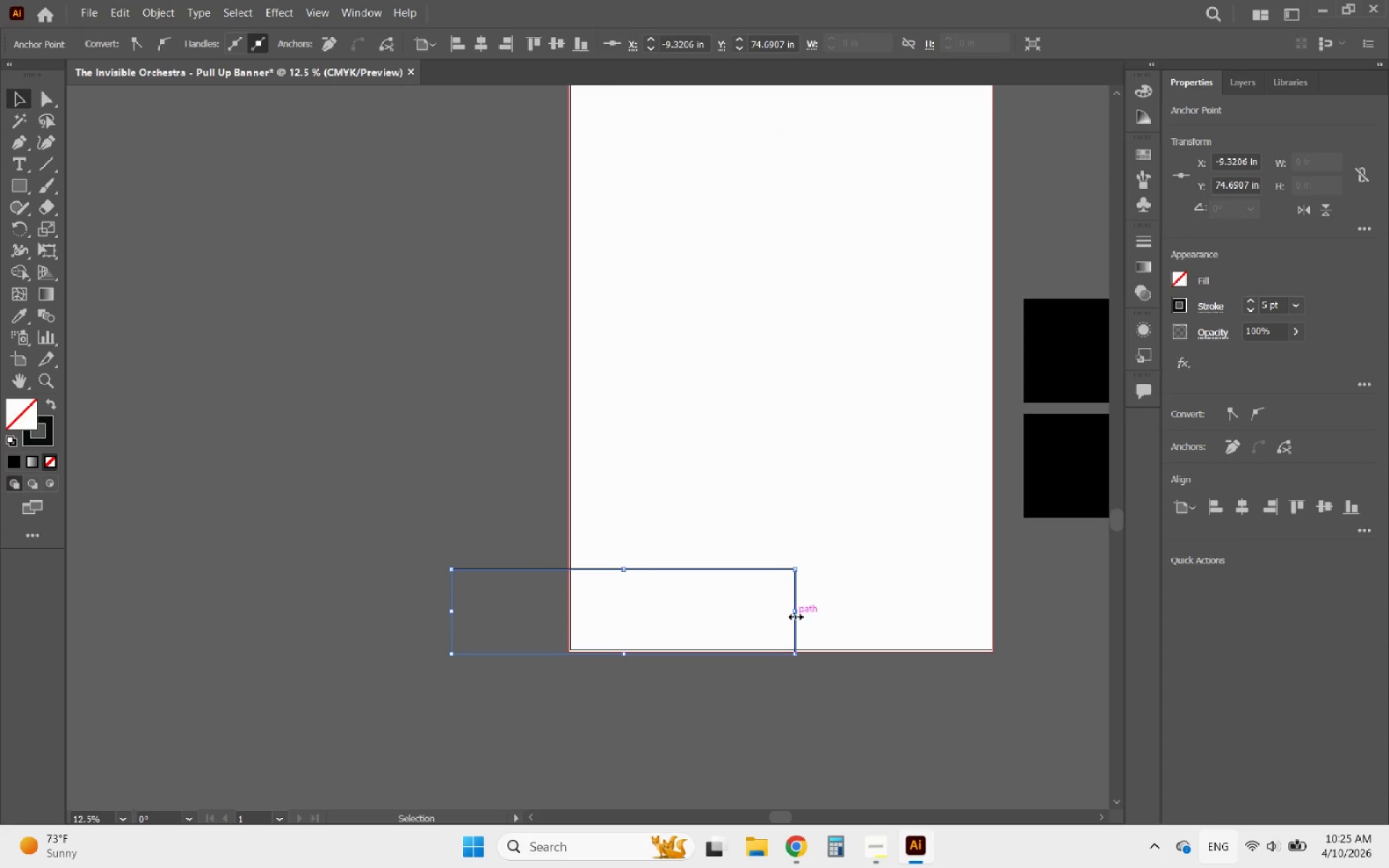 
key(Control+ControlLeft)
 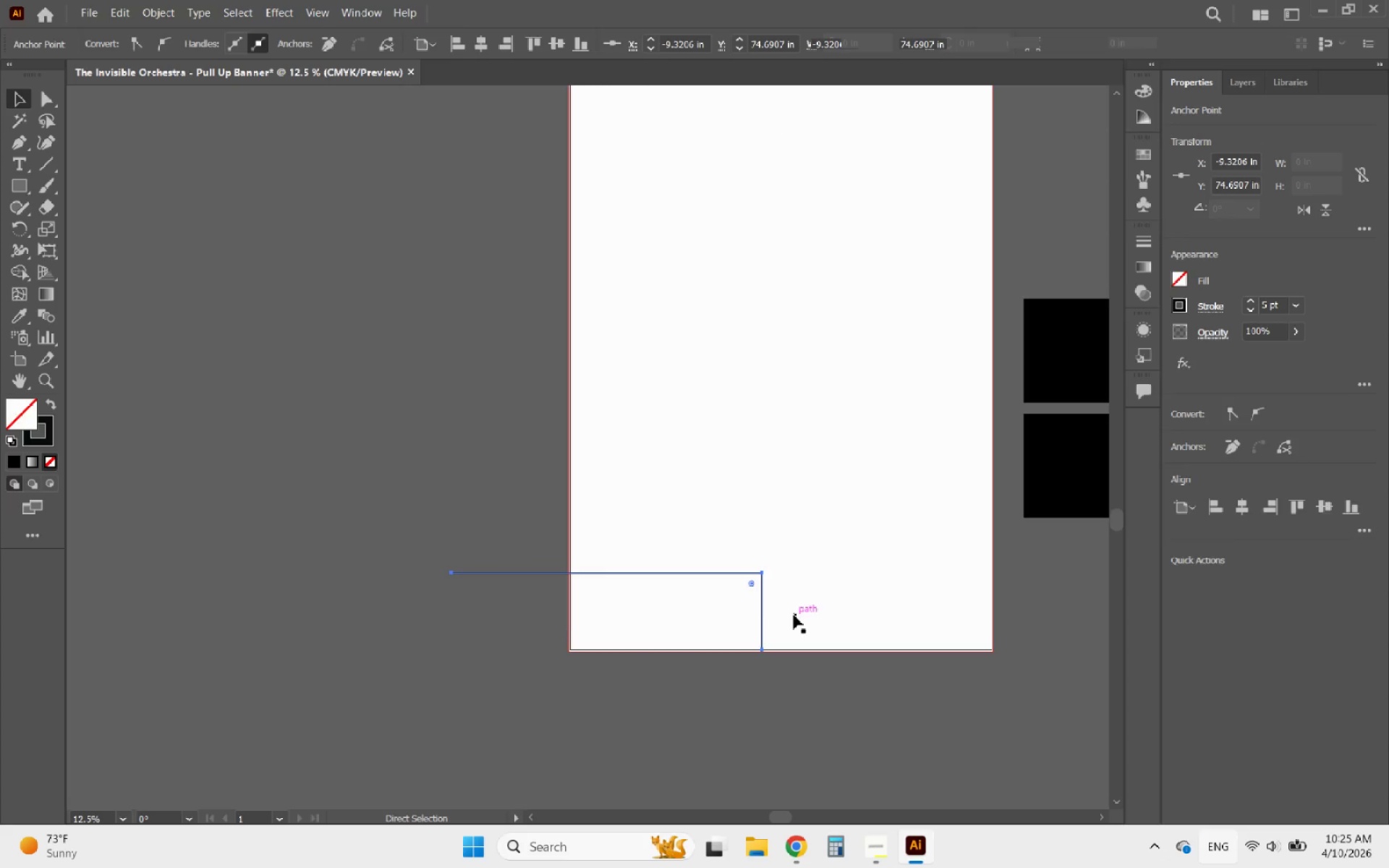 
key(Control+Z)
 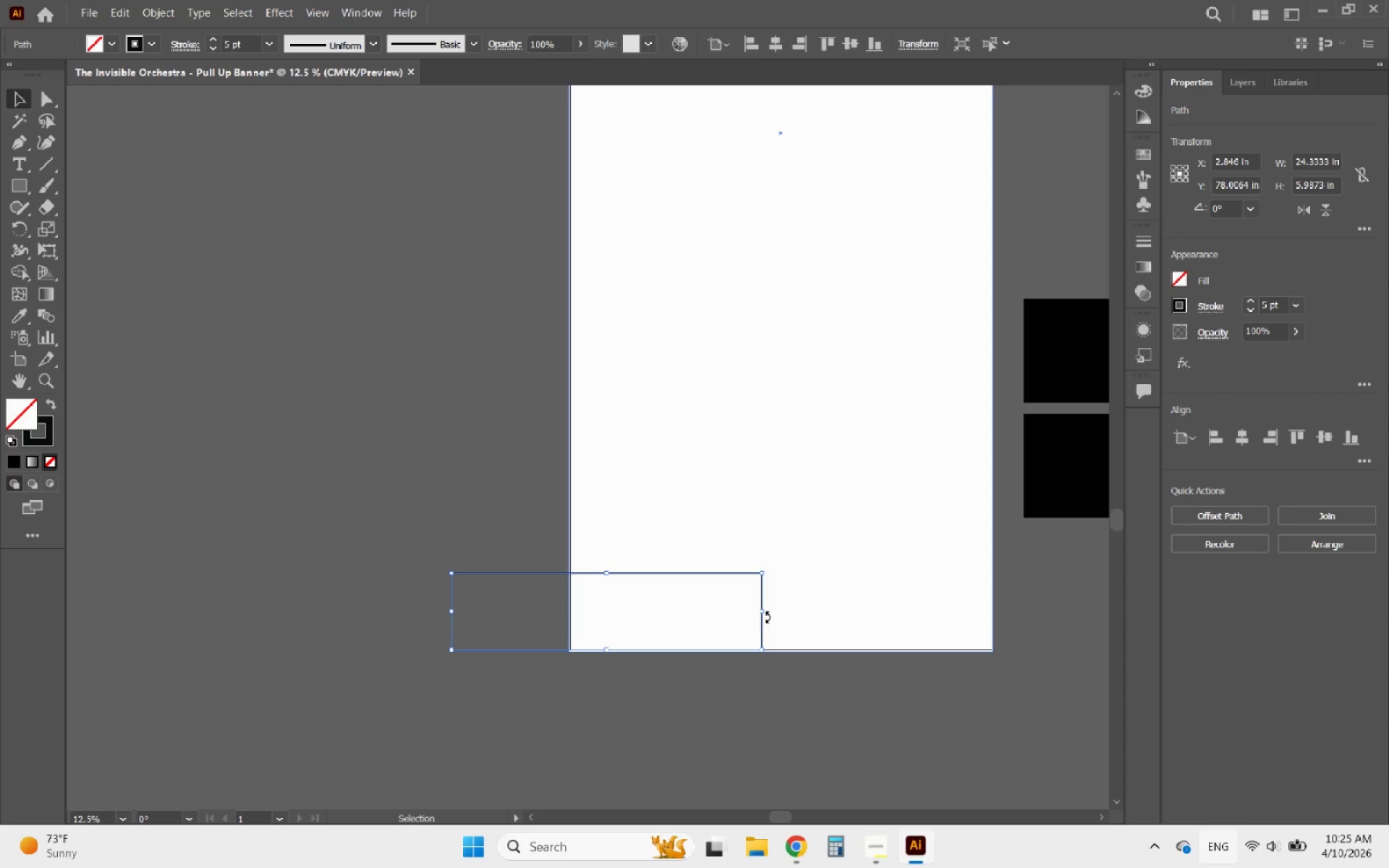 
left_click_drag(start_coordinate=[765, 613], to_coordinate=[1023, 616])
 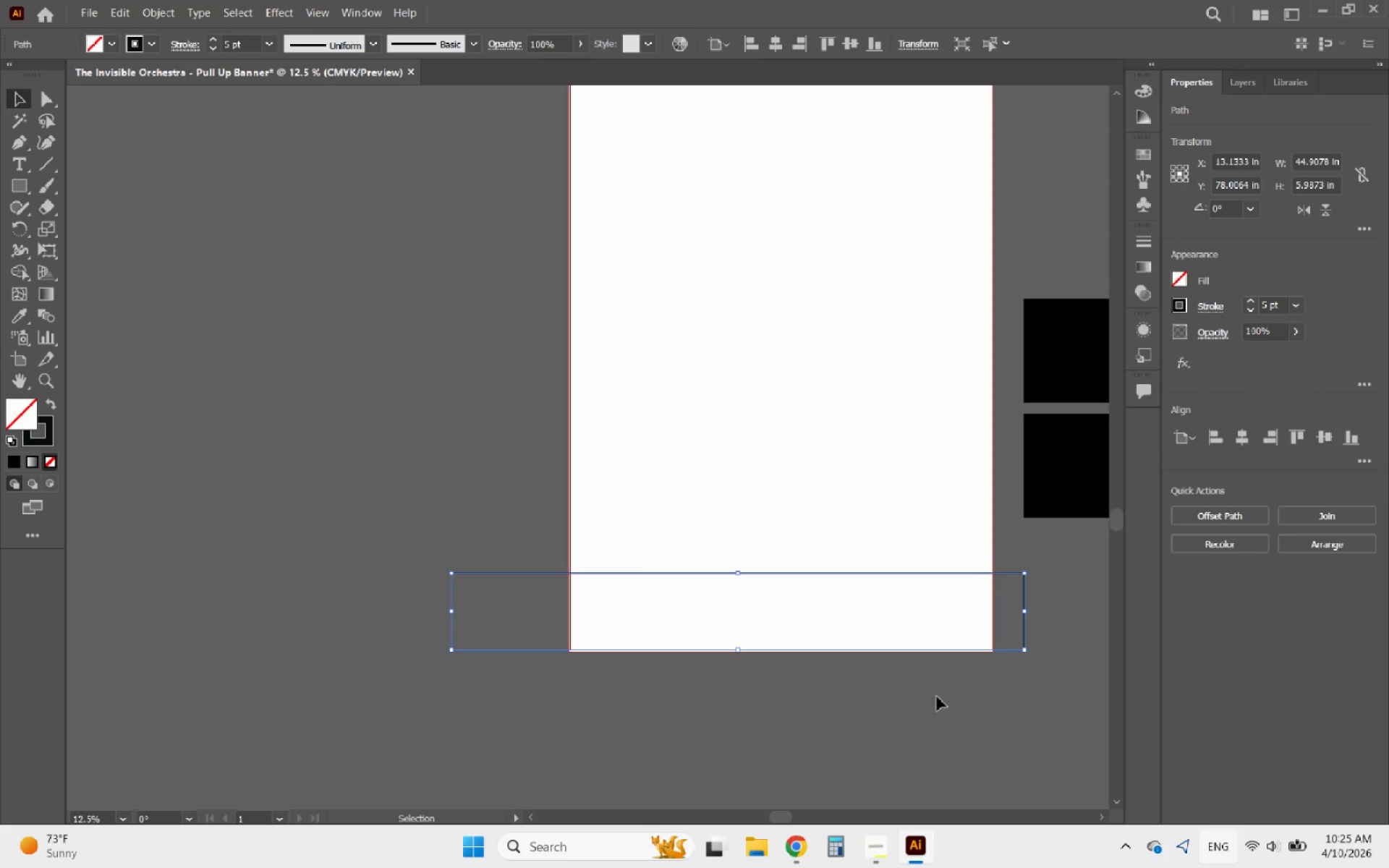 
left_click([932, 699])
 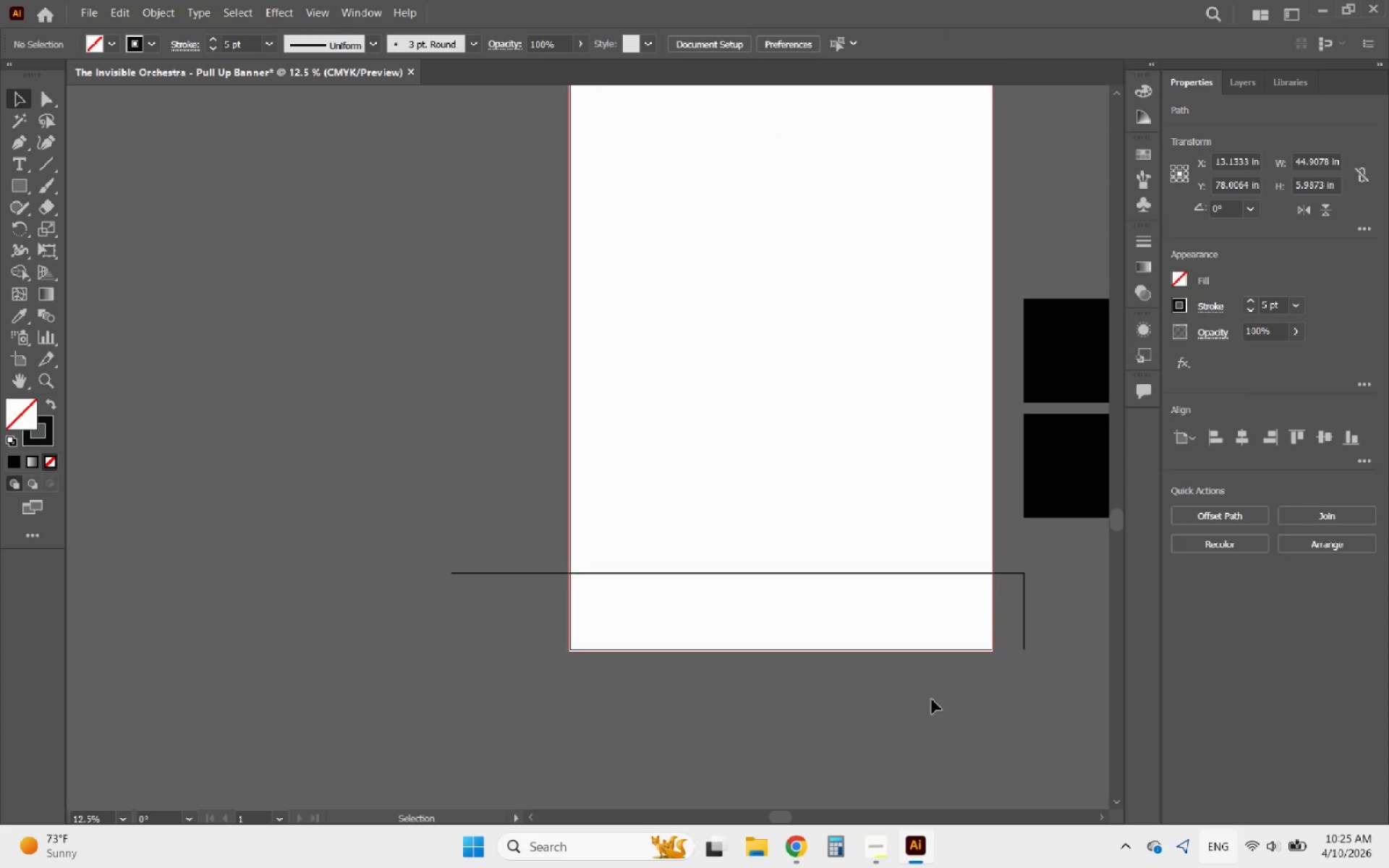 
hold_key(key=AltLeft, duration=1.3)
scroll: coordinate [779, 697], scroll_direction: down, amount: 3.0
 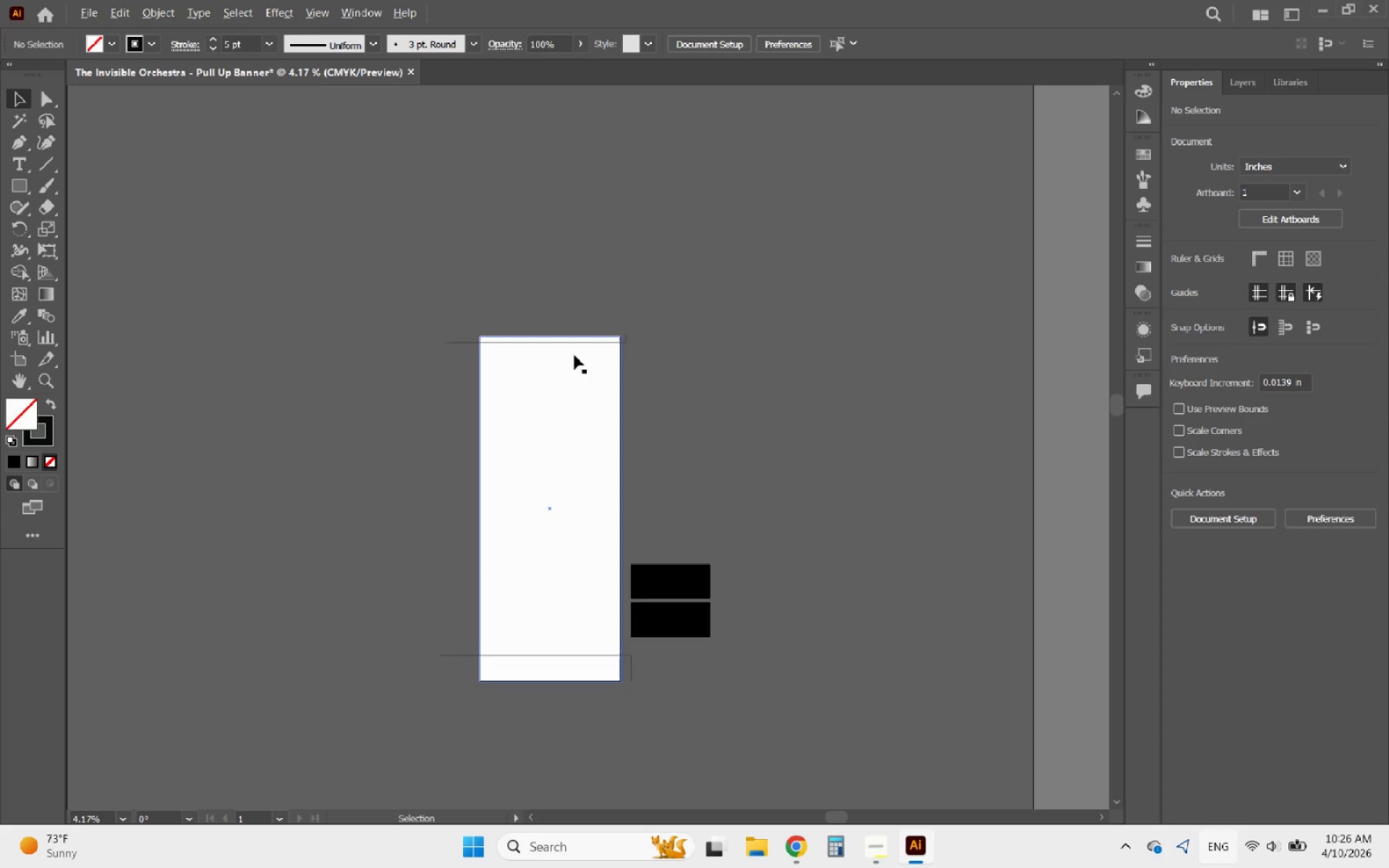 
scroll: coordinate [514, 323], scroll_direction: up, amount: 3.0
 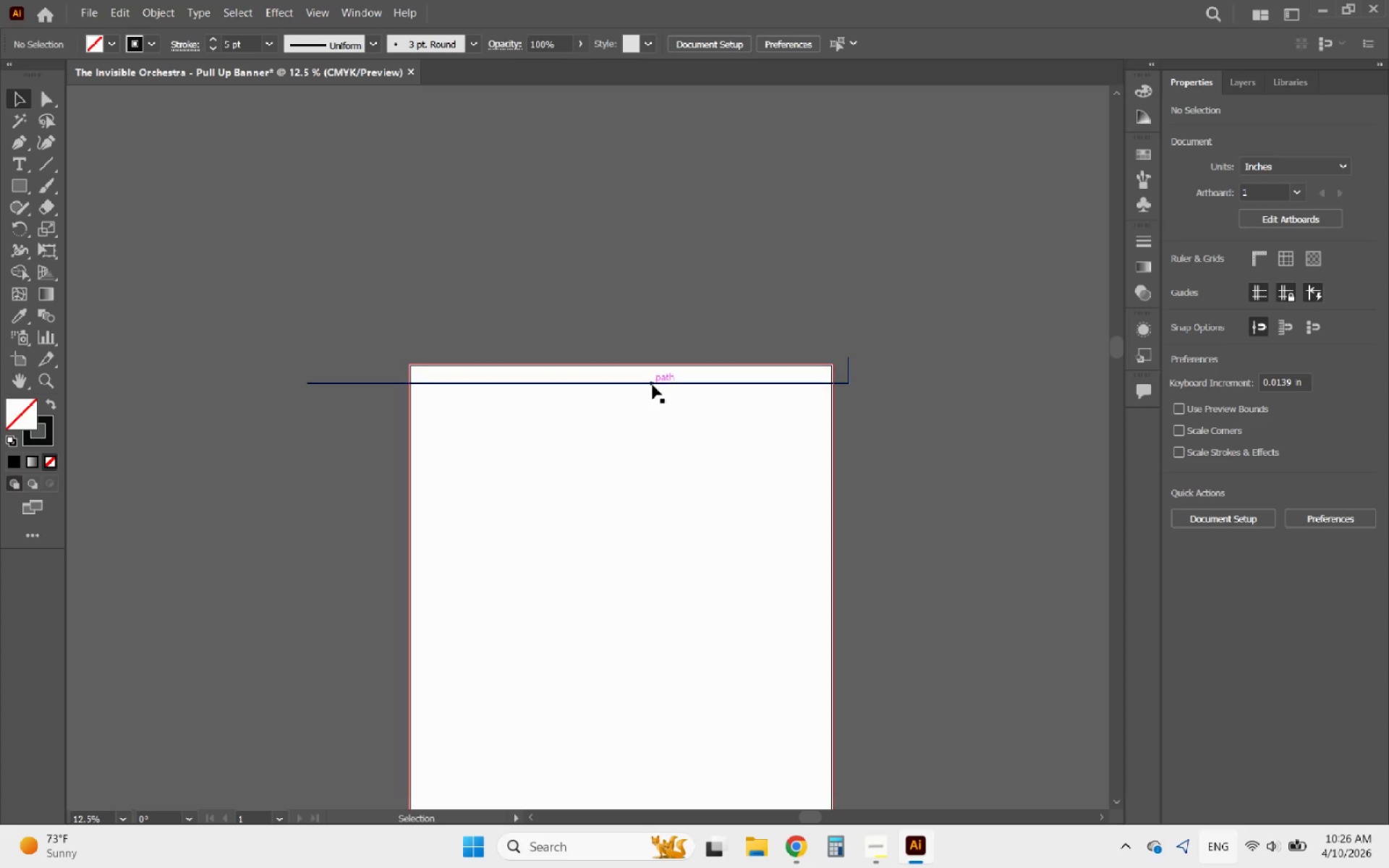 
left_click([653, 385])
 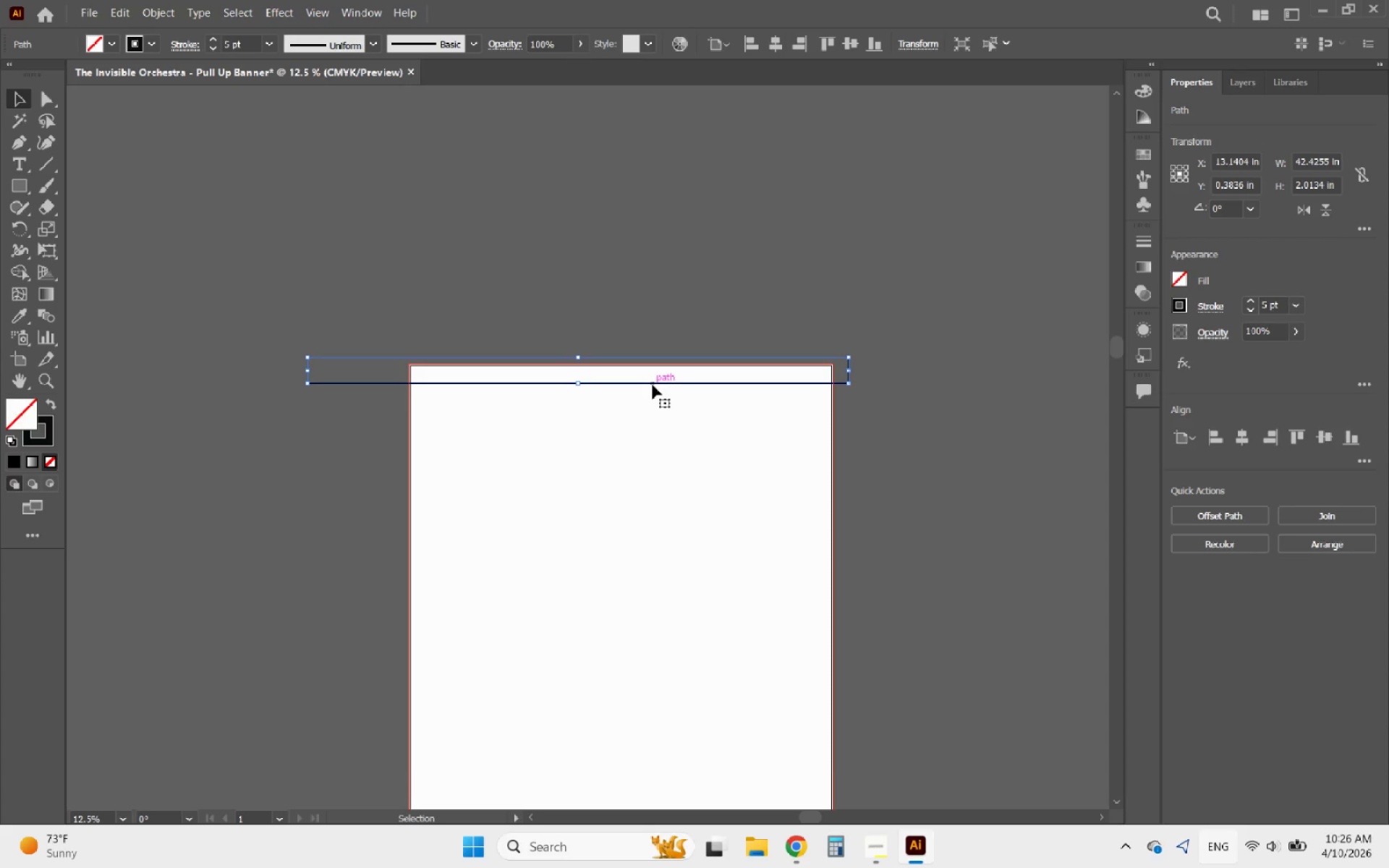 
key(Delete)
 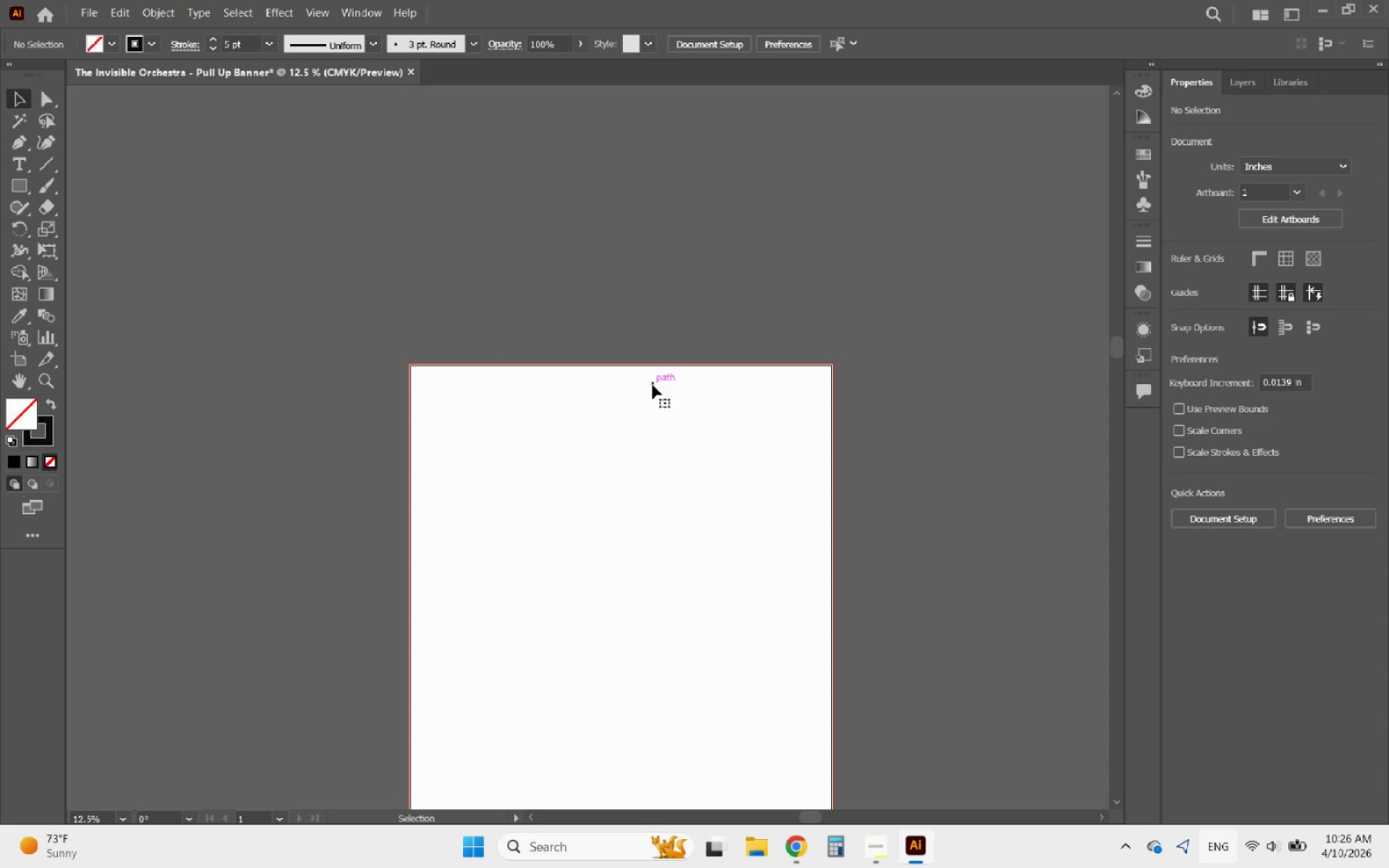 
hold_key(key=AltLeft, duration=0.69)
scroll: coordinate [556, 353], scroll_direction: up, amount: 3.0
 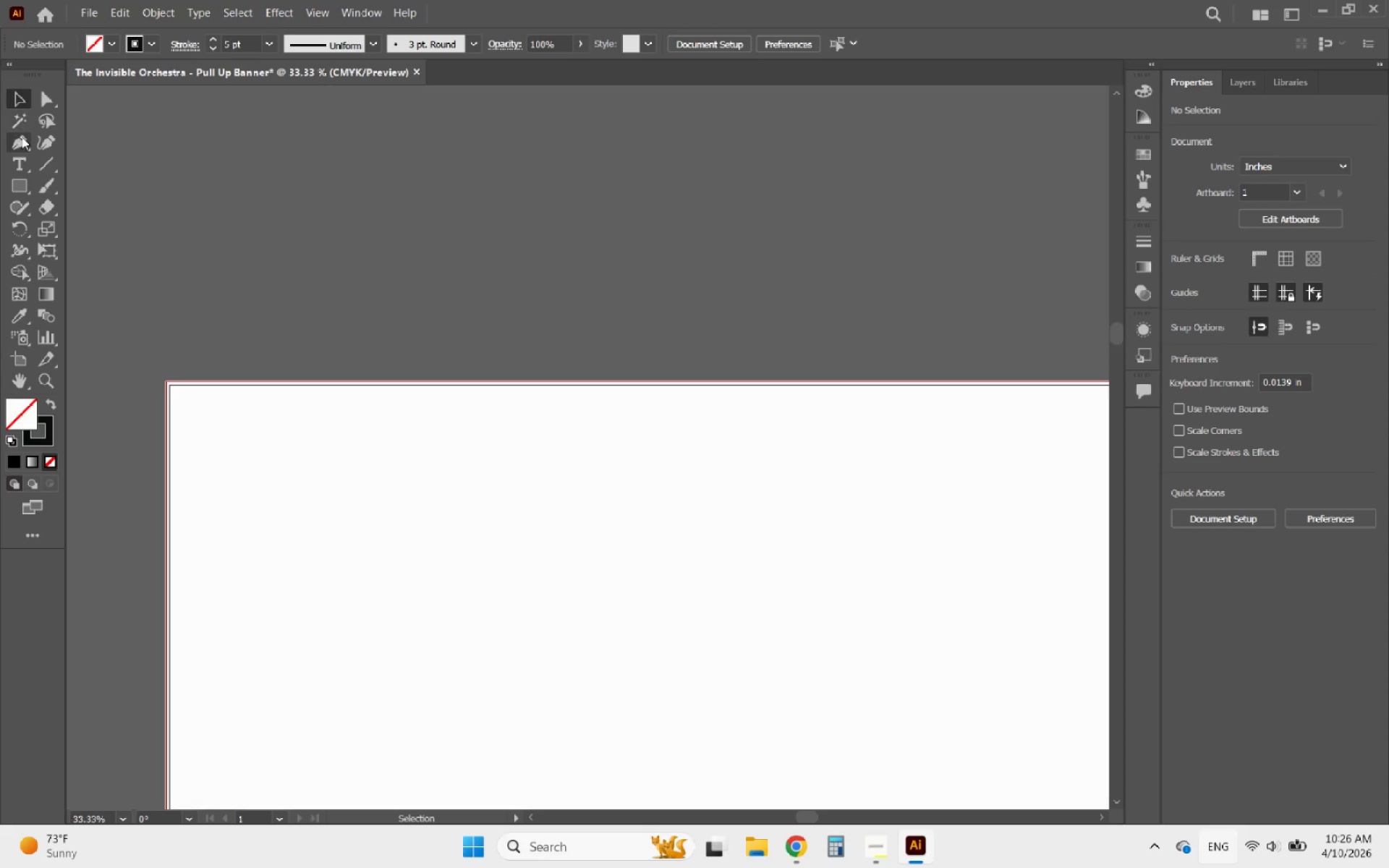 
left_click([22, 137])
 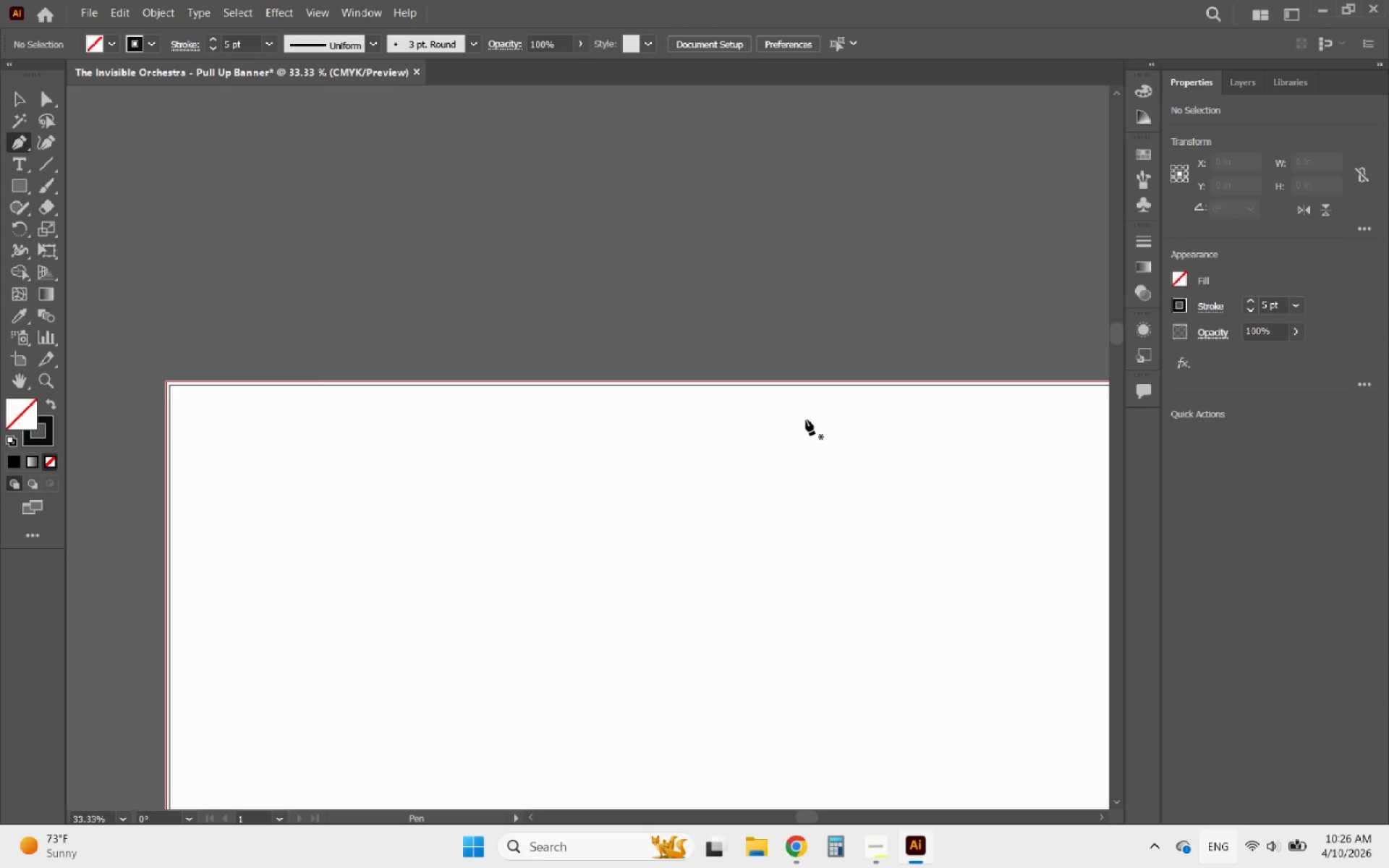 
hold_key(key=AltLeft, duration=0.8)
scroll: coordinate [699, 411], scroll_direction: up, amount: 4.0
 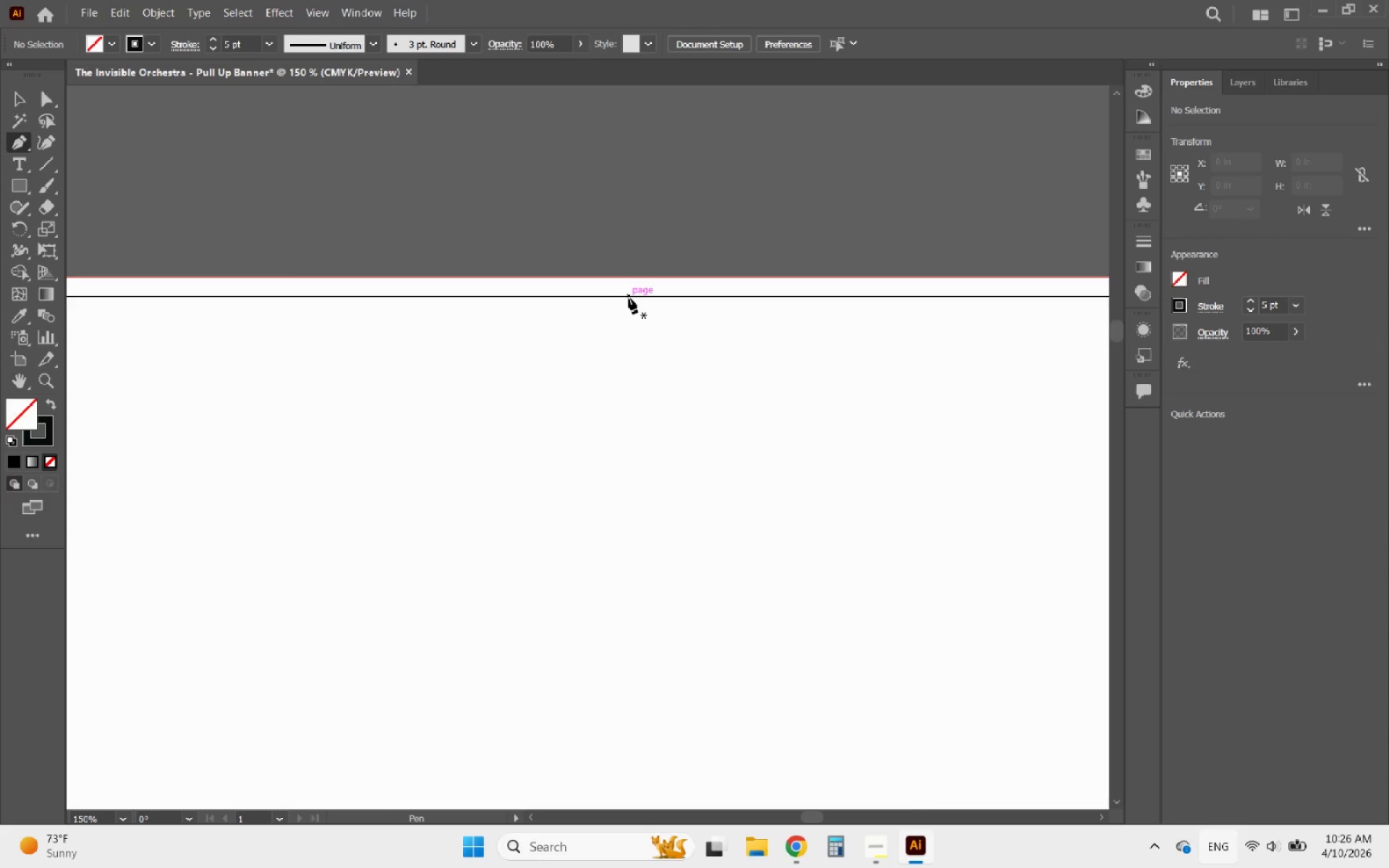 
left_click([629, 298])
 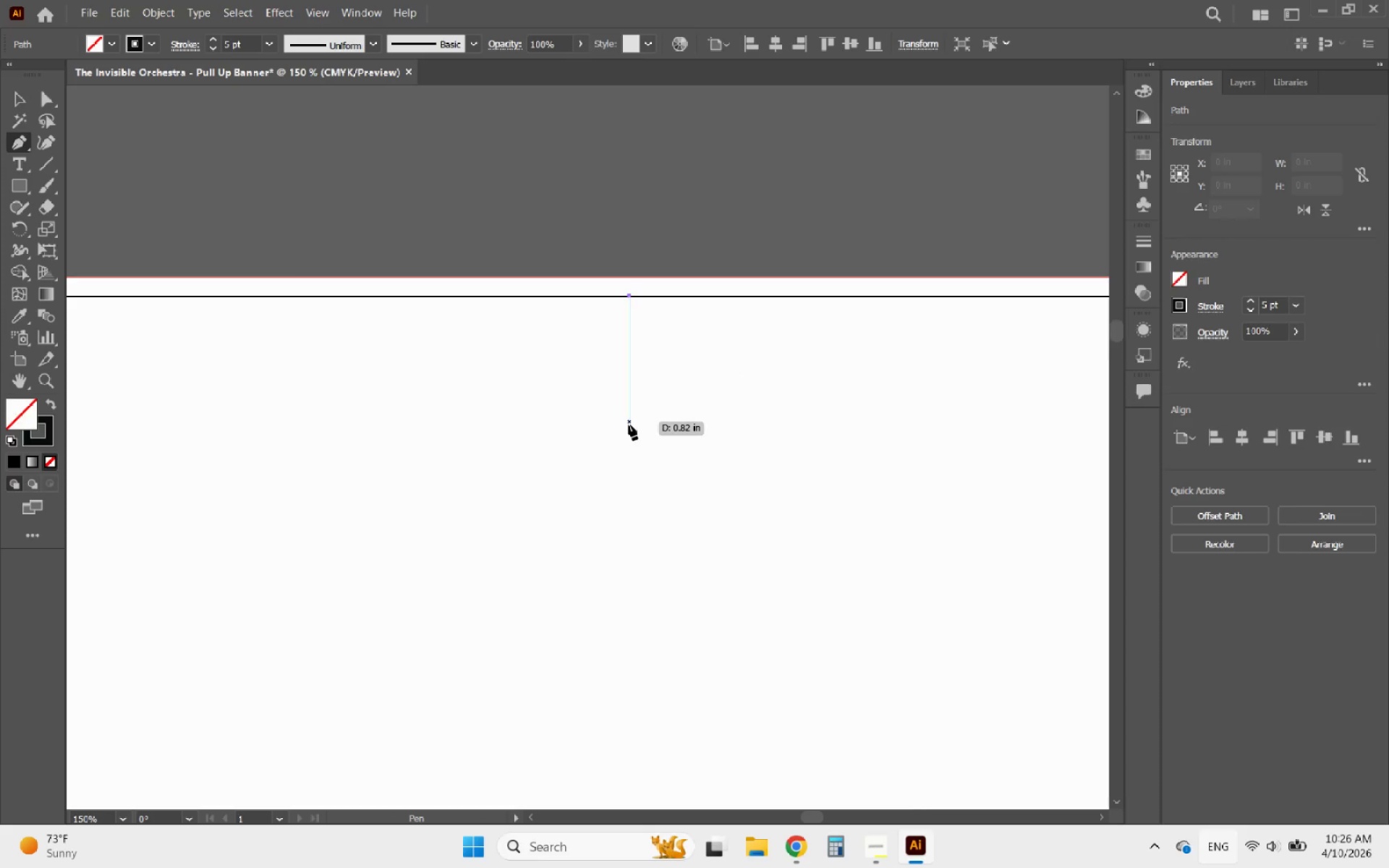 
hold_key(key=ShiftLeft, duration=3.72)
left_click([629, 448])
 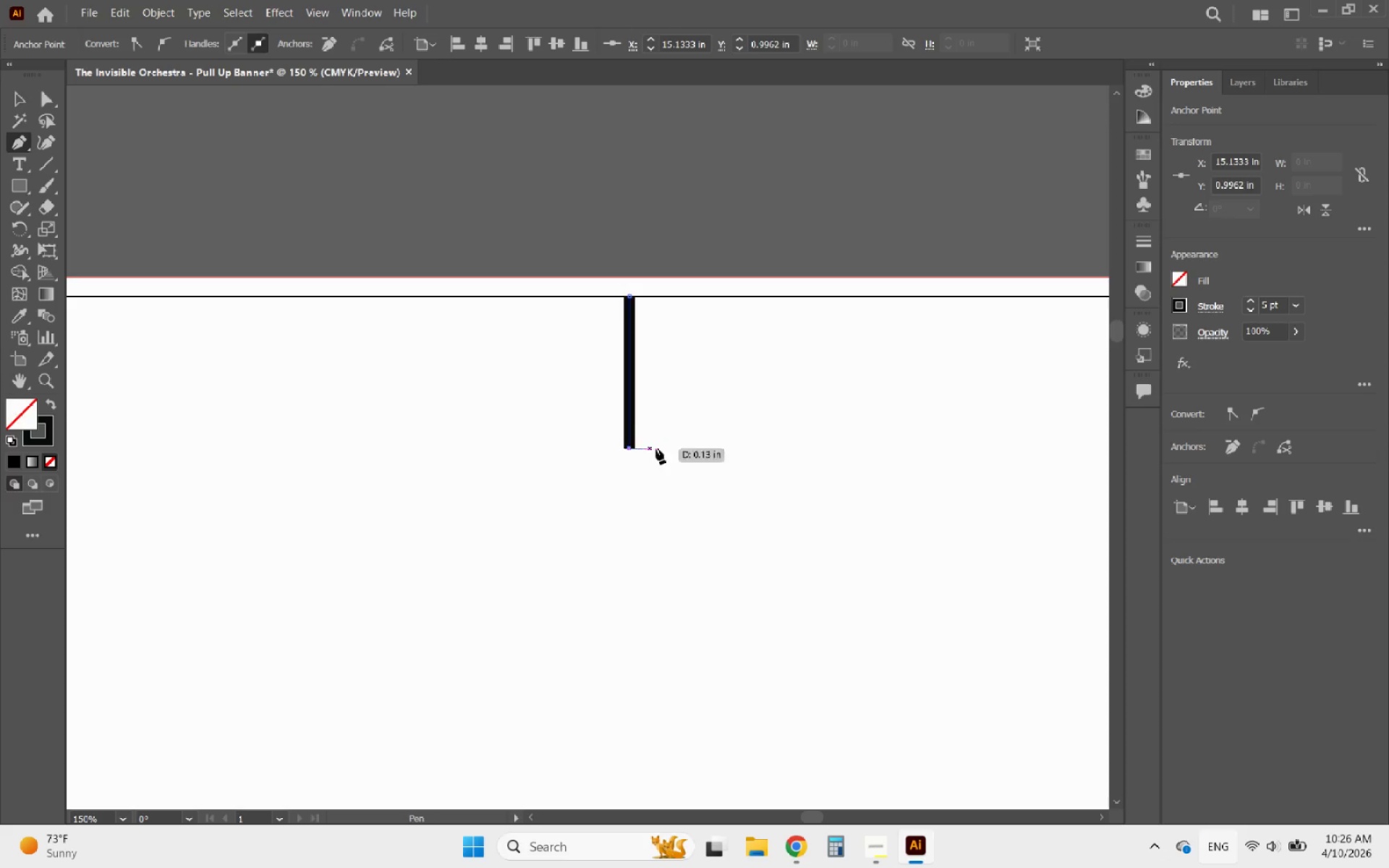 
hold_key(key=AltLeft, duration=0.53)
scroll: coordinate [719, 442], scroll_direction: down, amount: 4.0
 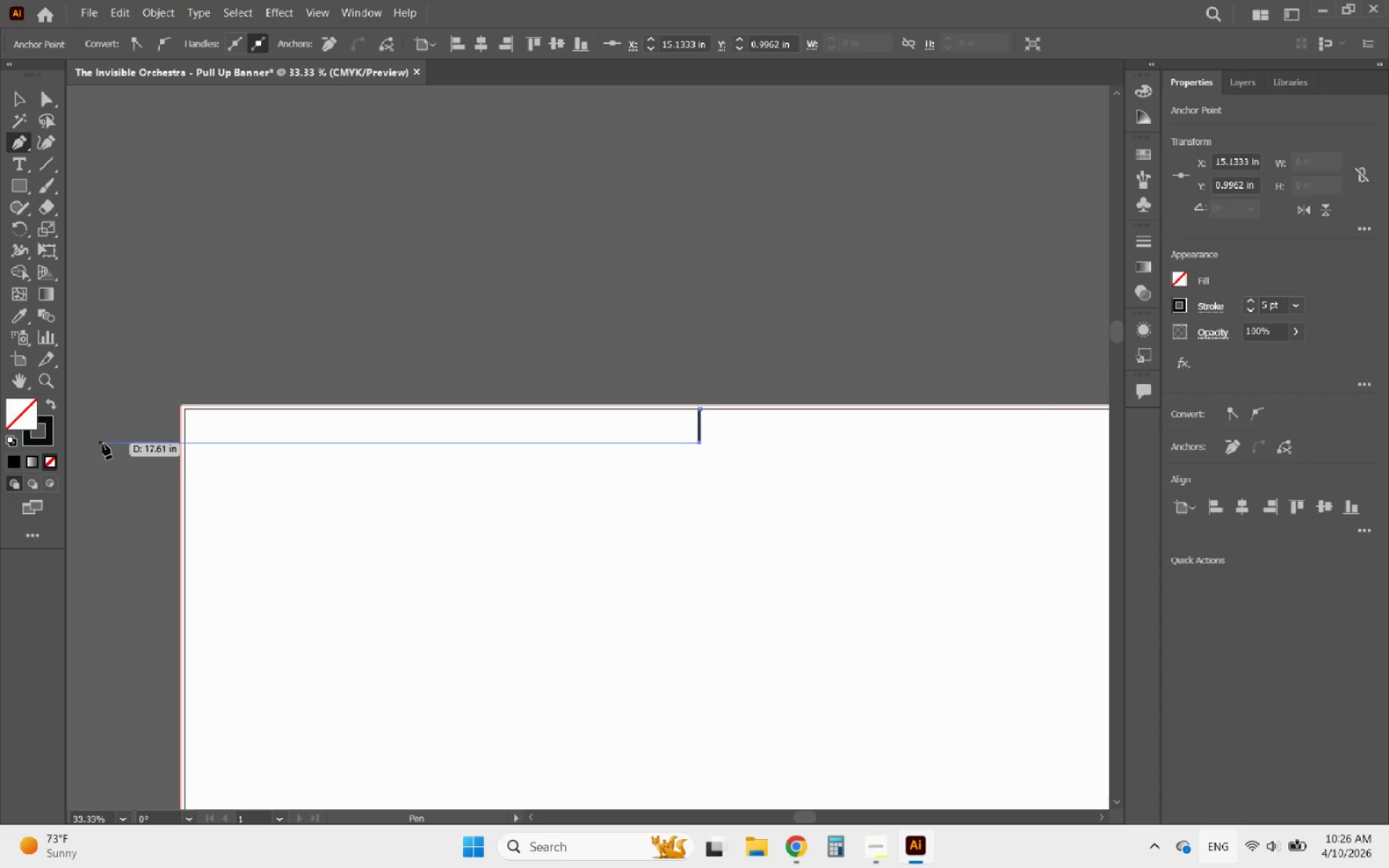 
hold_key(key=ShiftLeft, duration=0.91)
left_click([127, 448])
 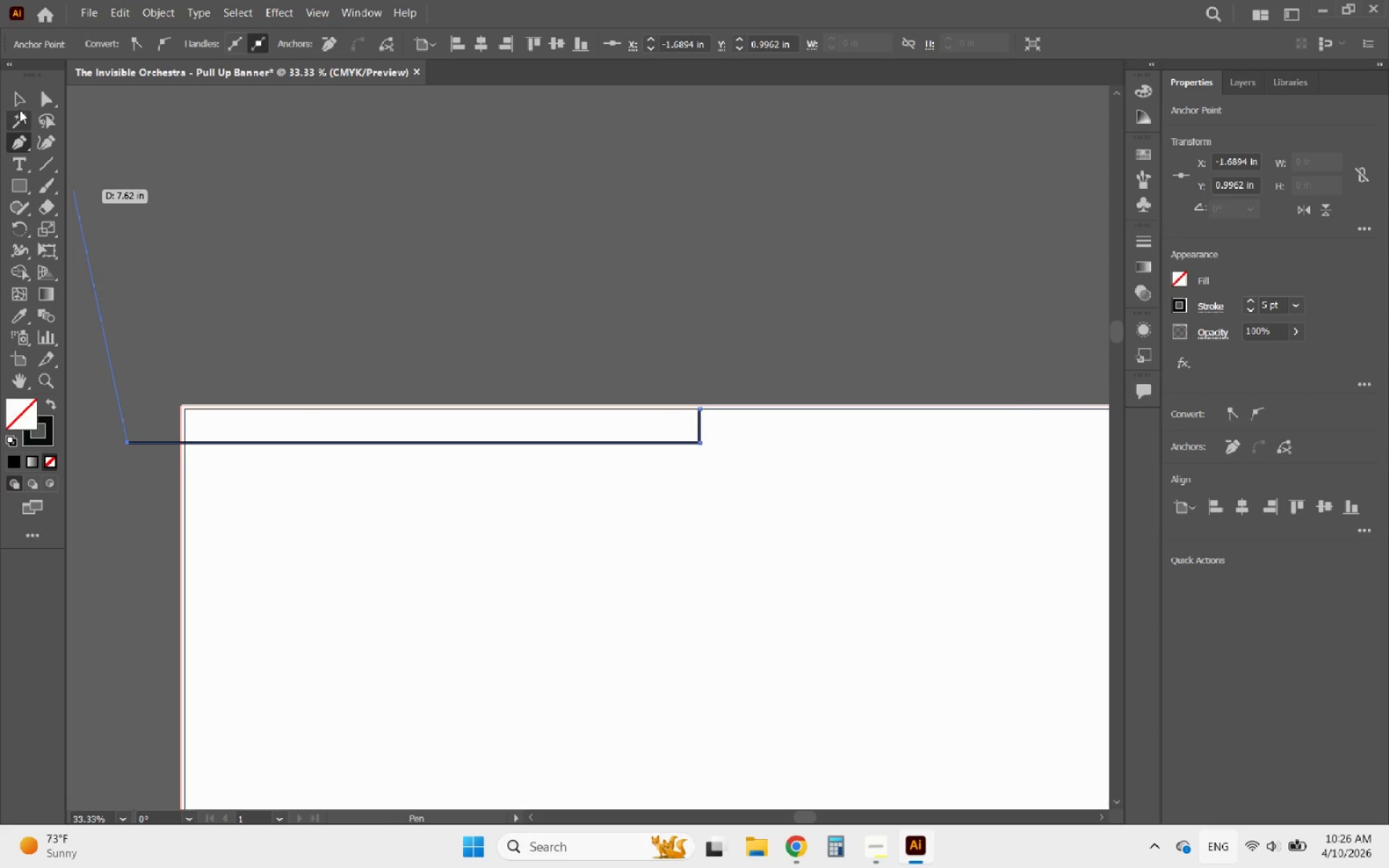 
left_click([10, 89])
 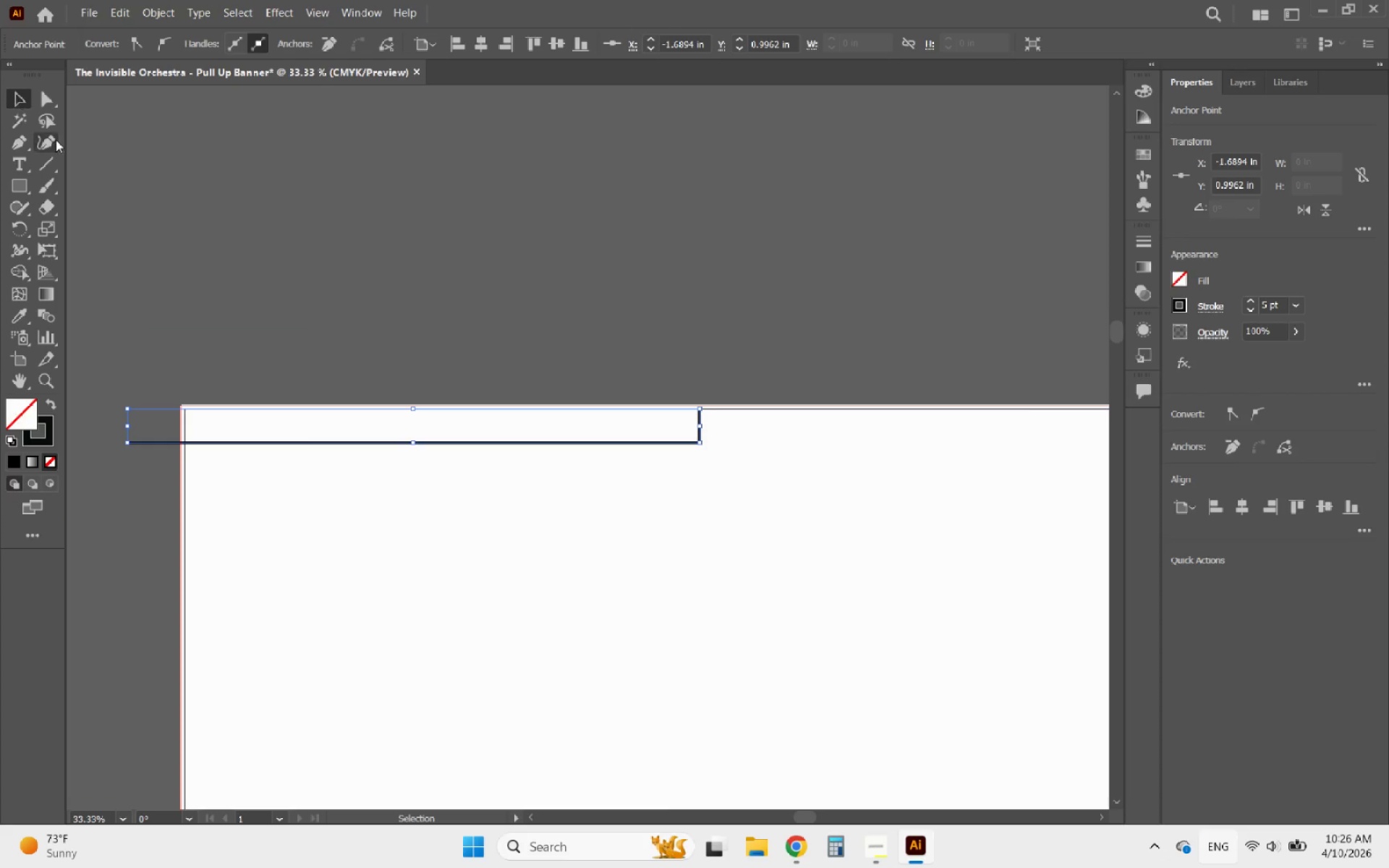 
hold_key(key=AltLeft, duration=0.42)
scroll: coordinate [158, 315], scroll_direction: down, amount: 2.0
 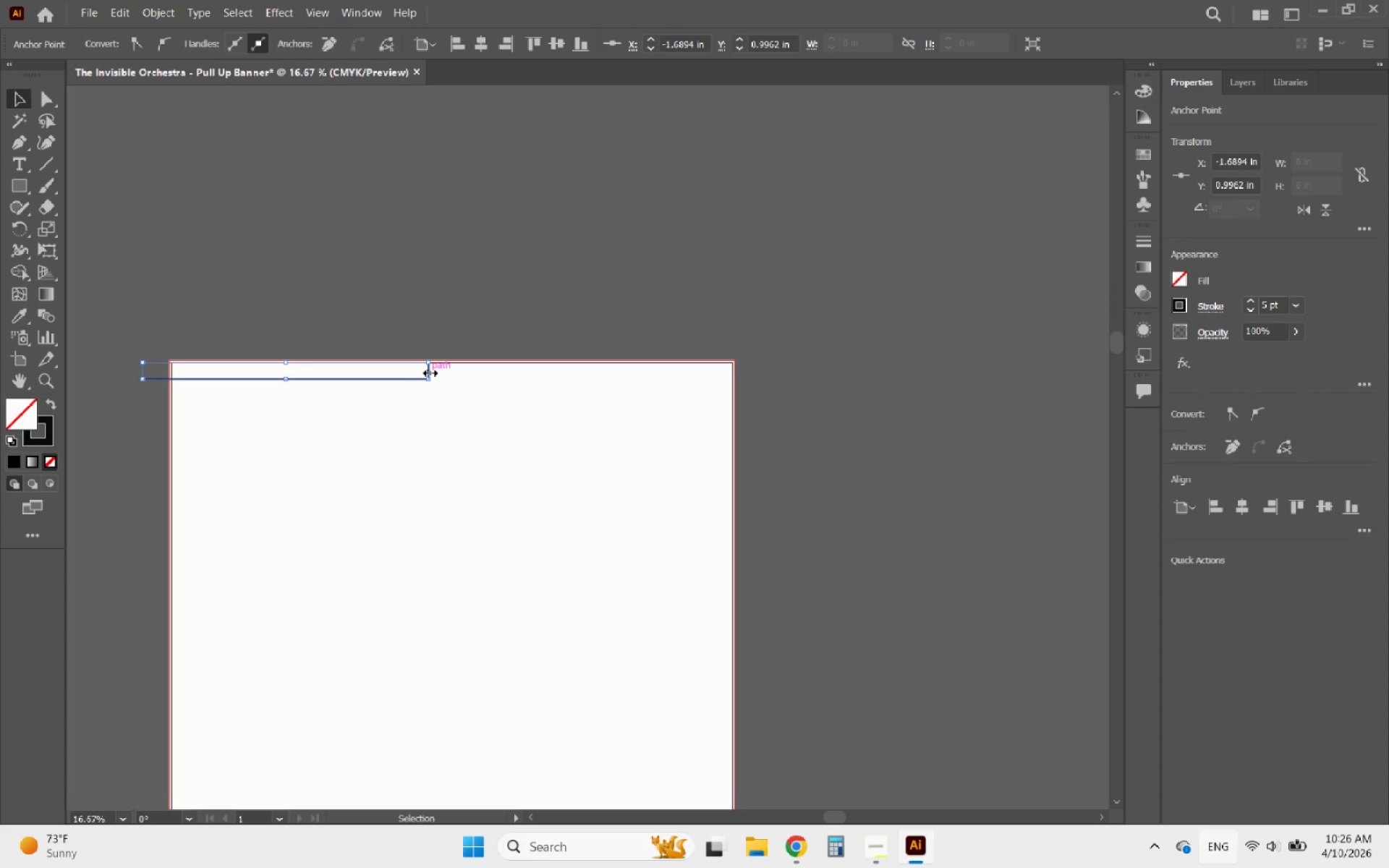 
left_click_drag(start_coordinate=[428, 371], to_coordinate=[753, 373])
 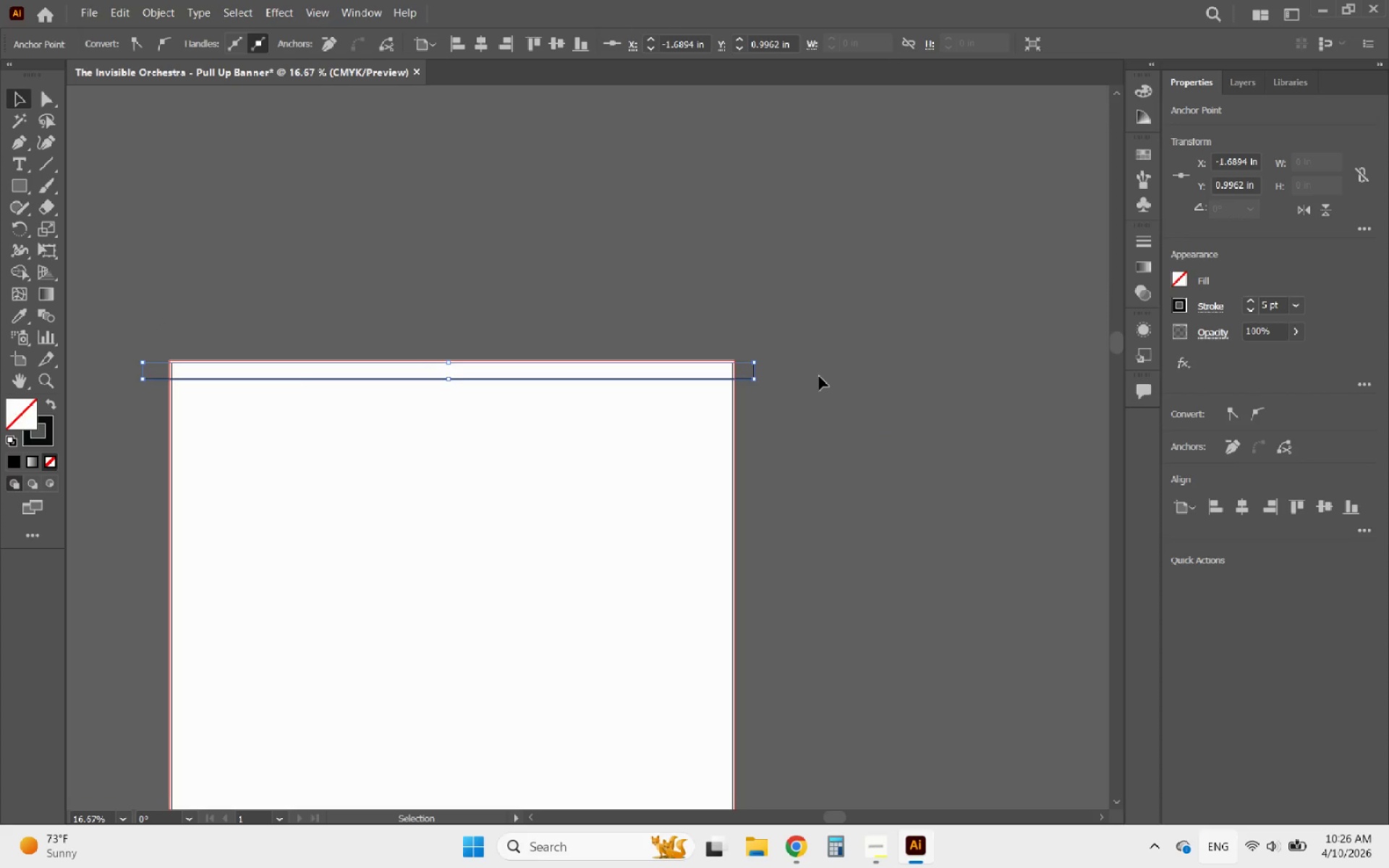 
left_click([819, 376])
 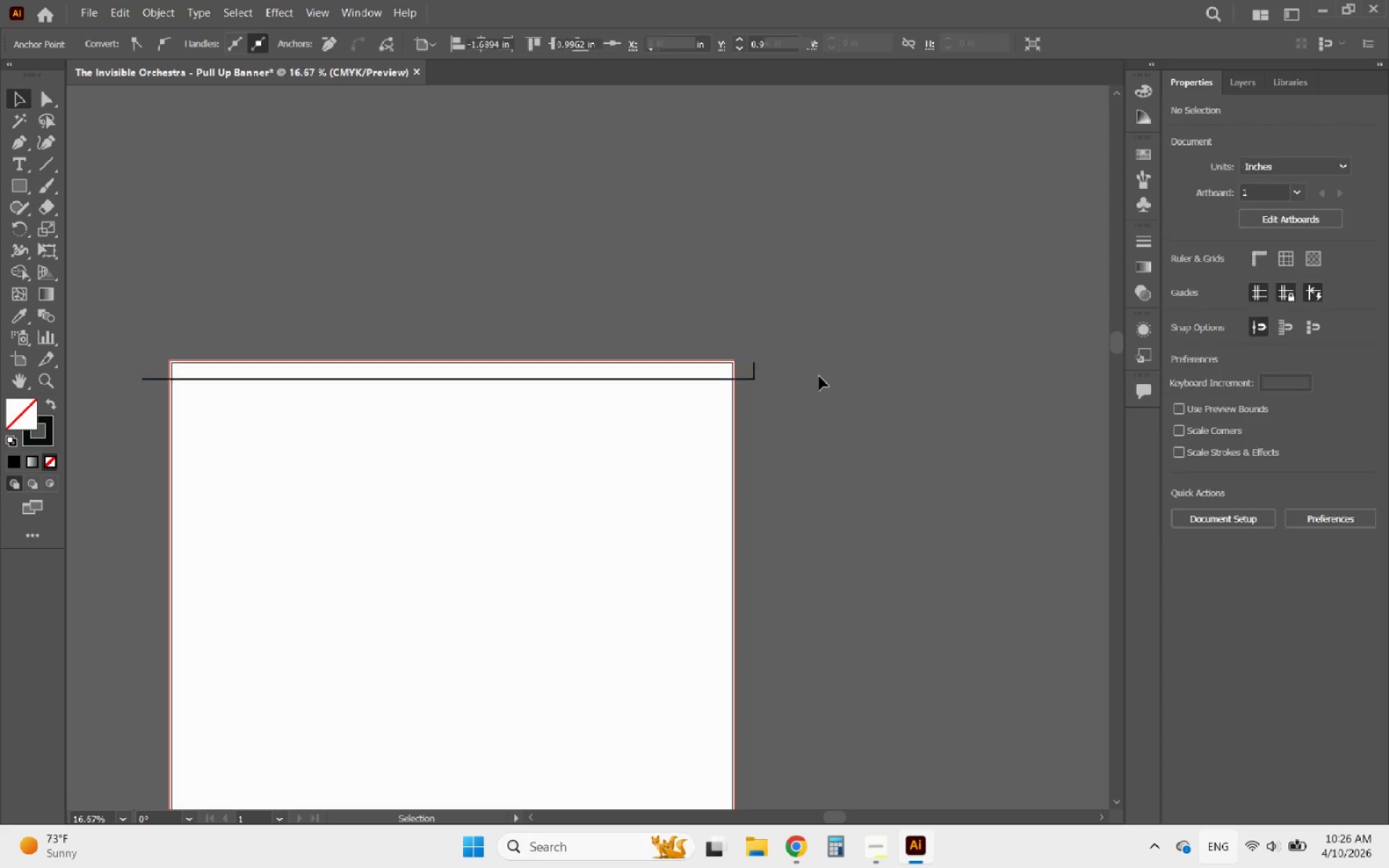 
hold_key(key=AltLeft, duration=1.81)
scroll: coordinate [800, 297], scroll_direction: down, amount: 5.0
 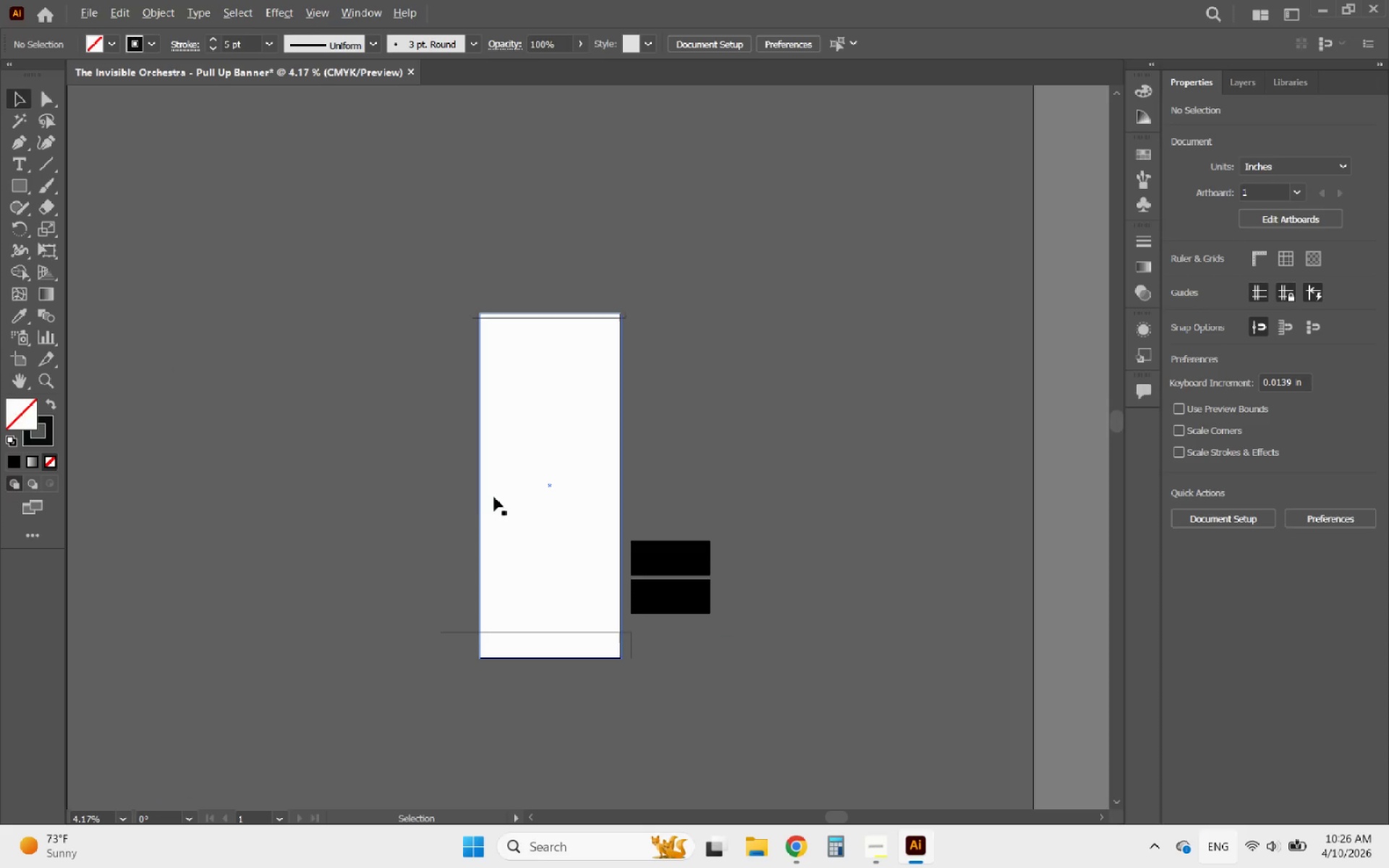 
scroll: coordinate [477, 503], scroll_direction: up, amount: 1.0
 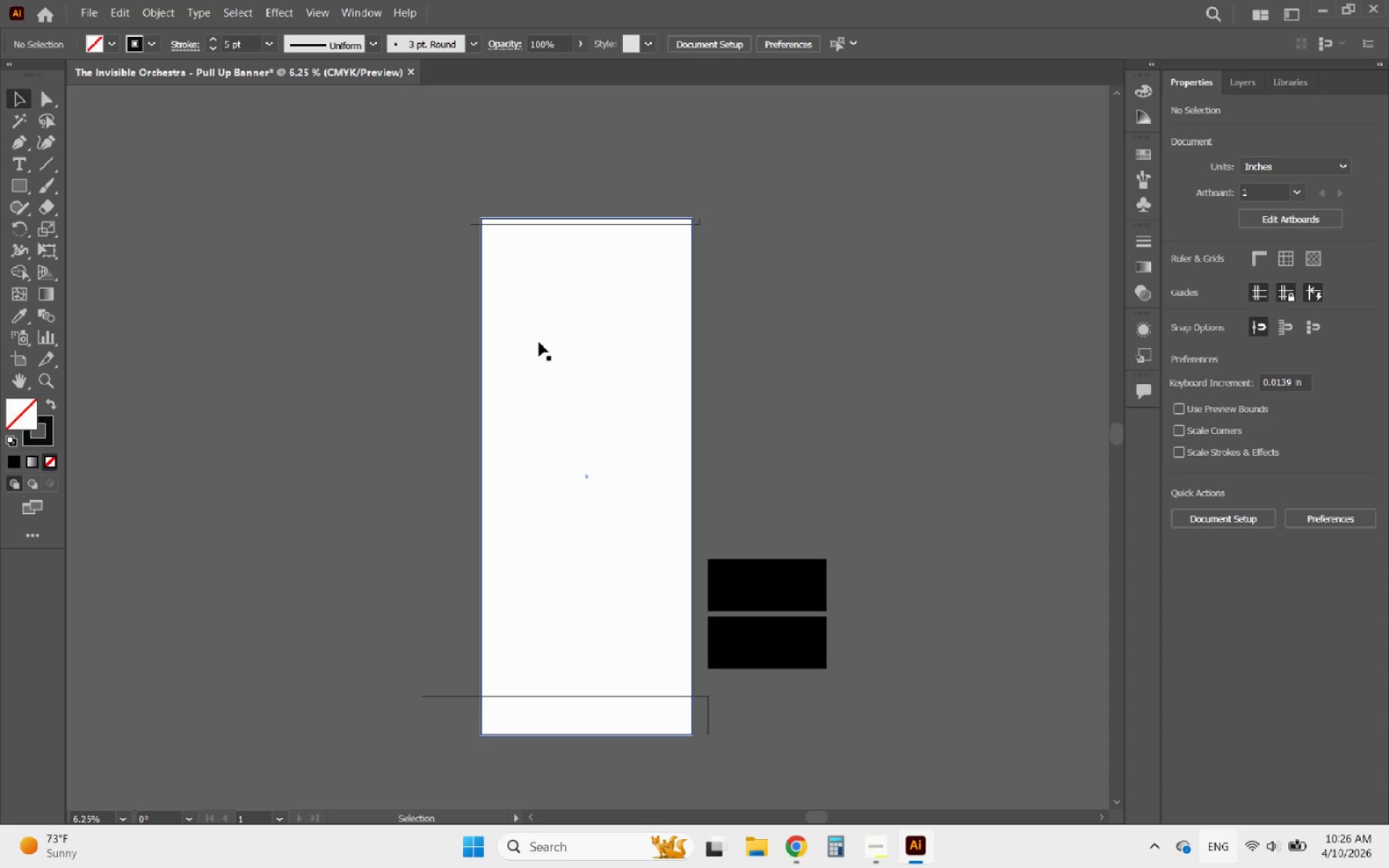 
left_click([1230, 77])
 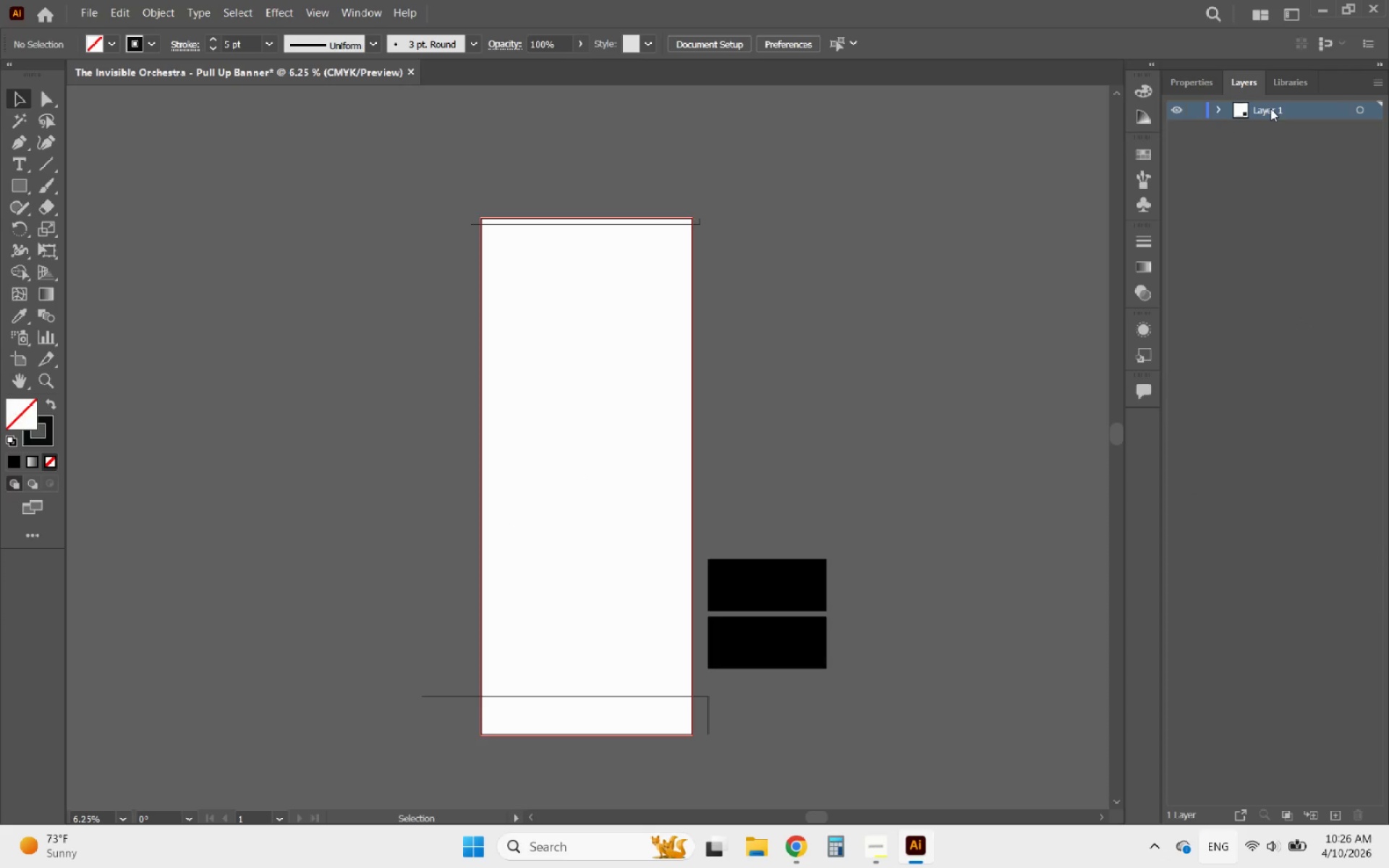 
double_click([1270, 109])
 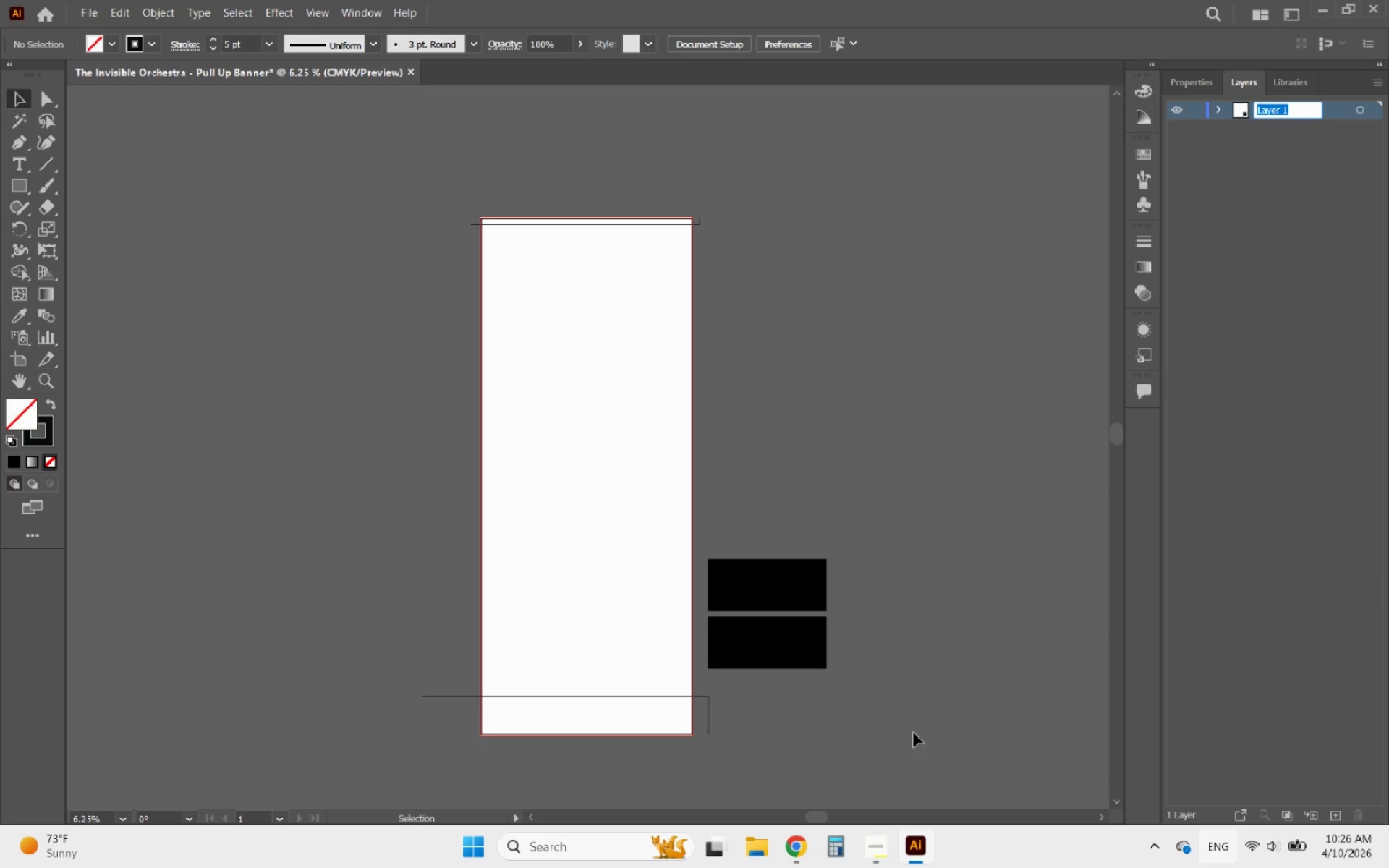 
left_click([878, 848])